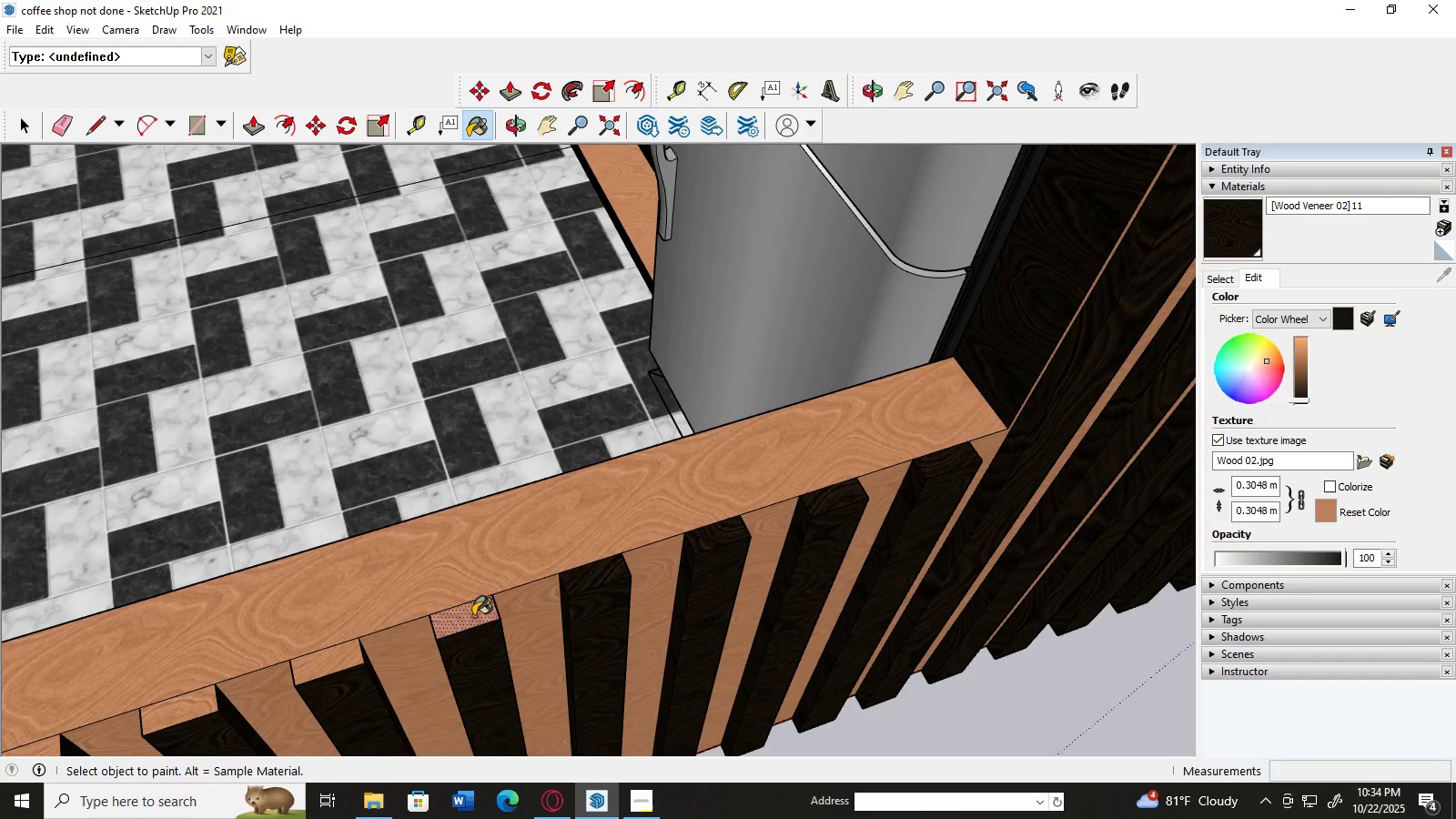 
left_click([473, 616])
 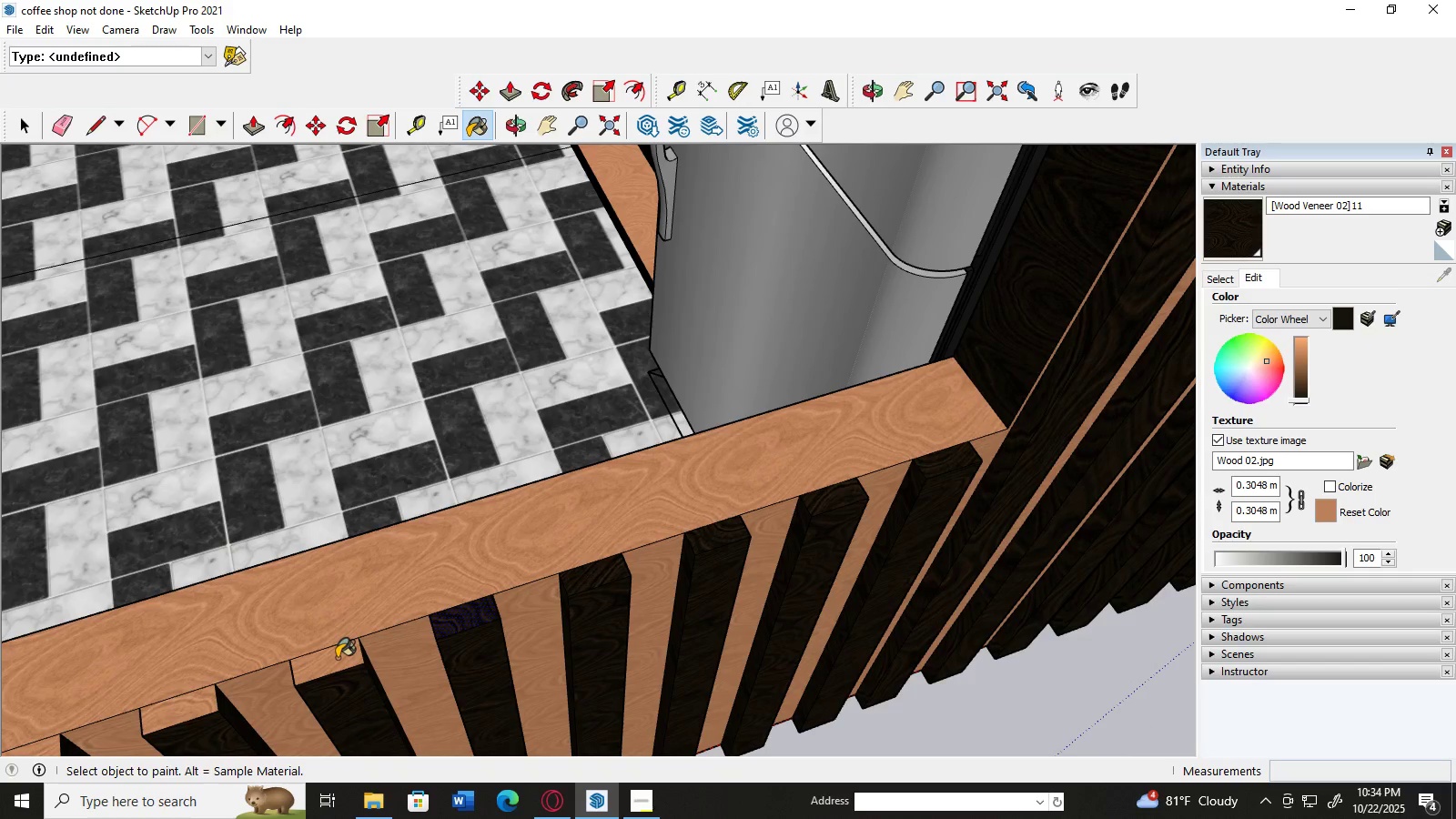 
left_click([337, 658])
 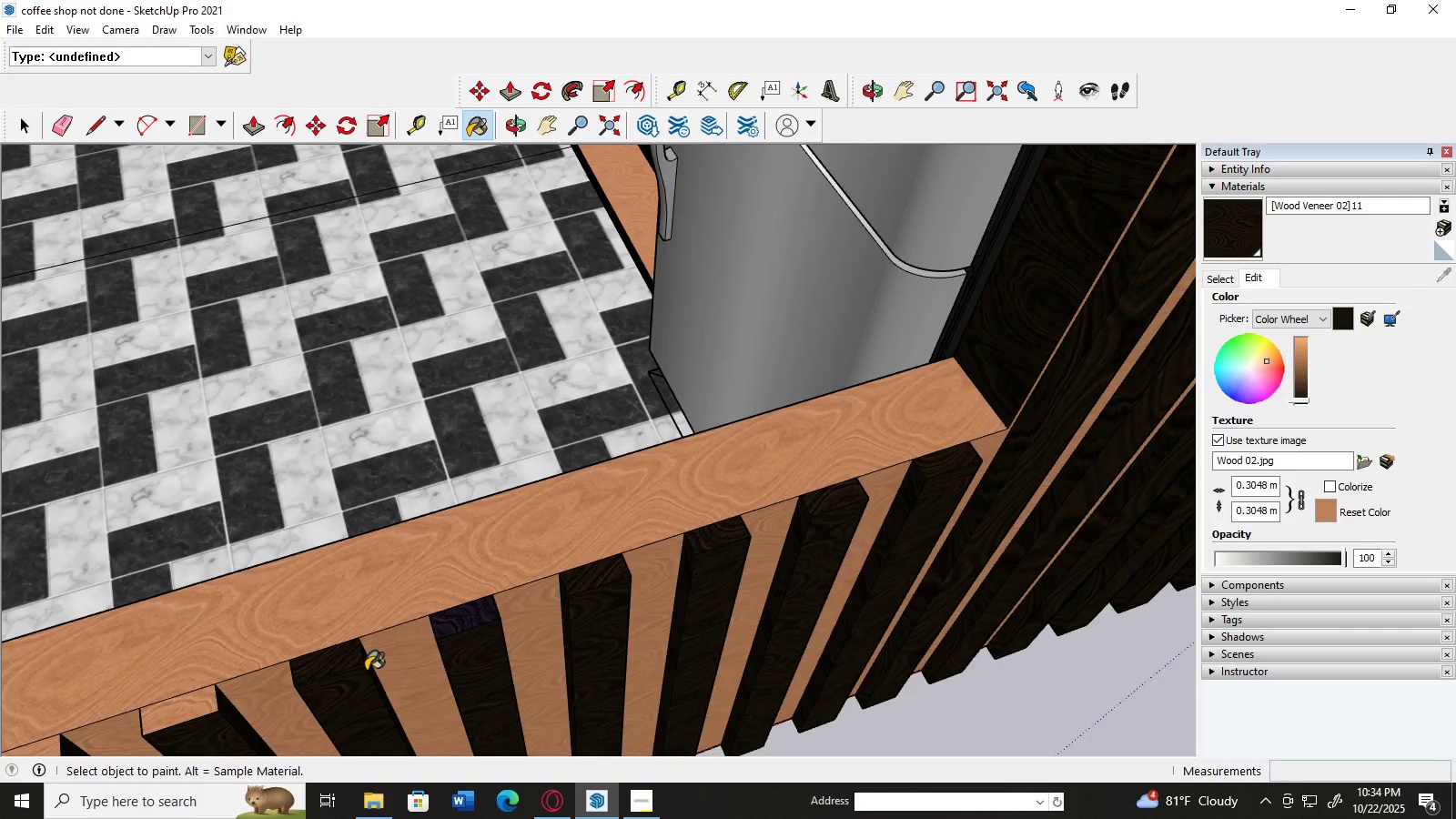 
scroll: coordinate [373, 665], scroll_direction: down, amount: 4.0
 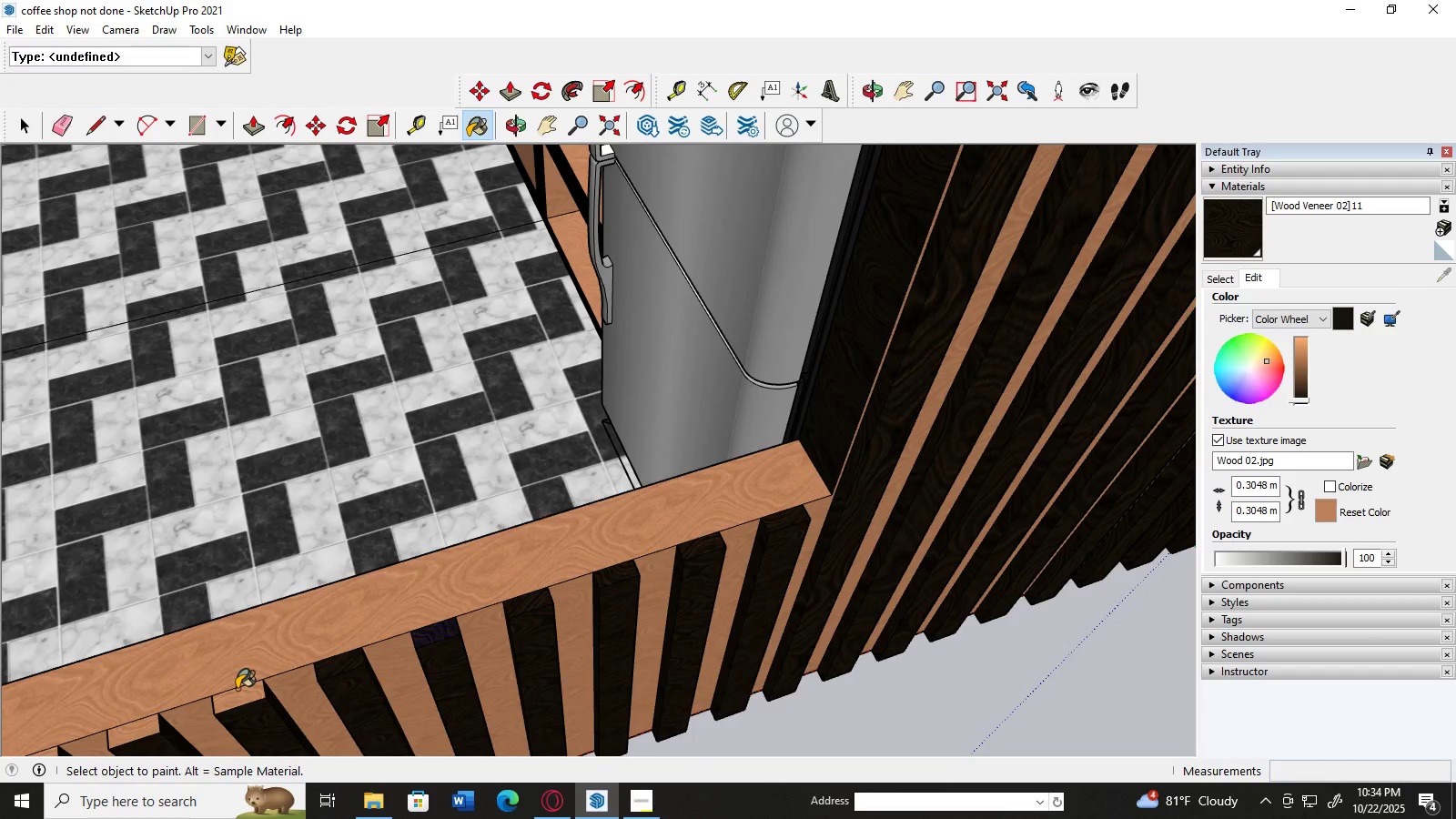 
left_click([237, 689])
 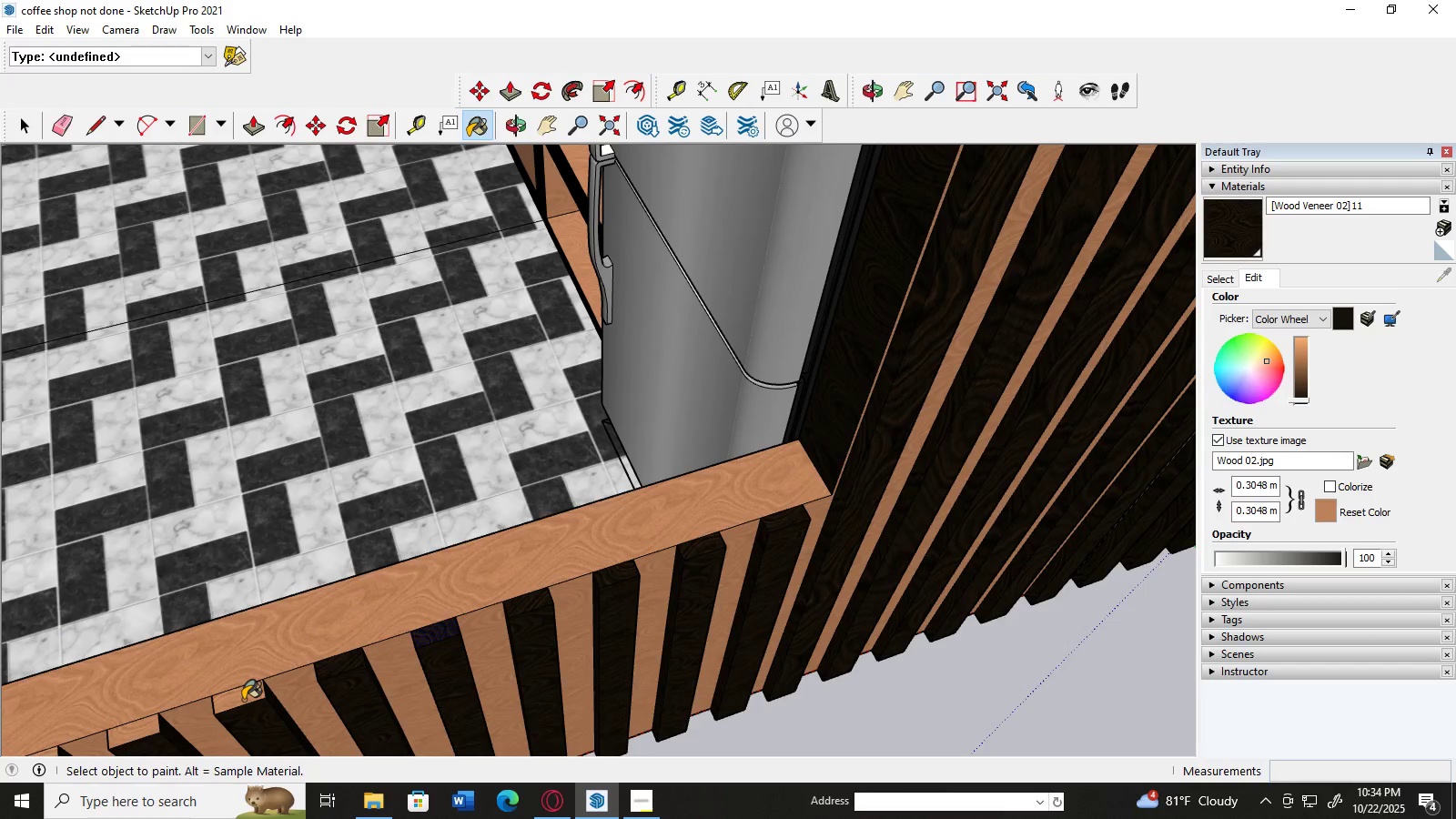 
left_click([243, 700])
 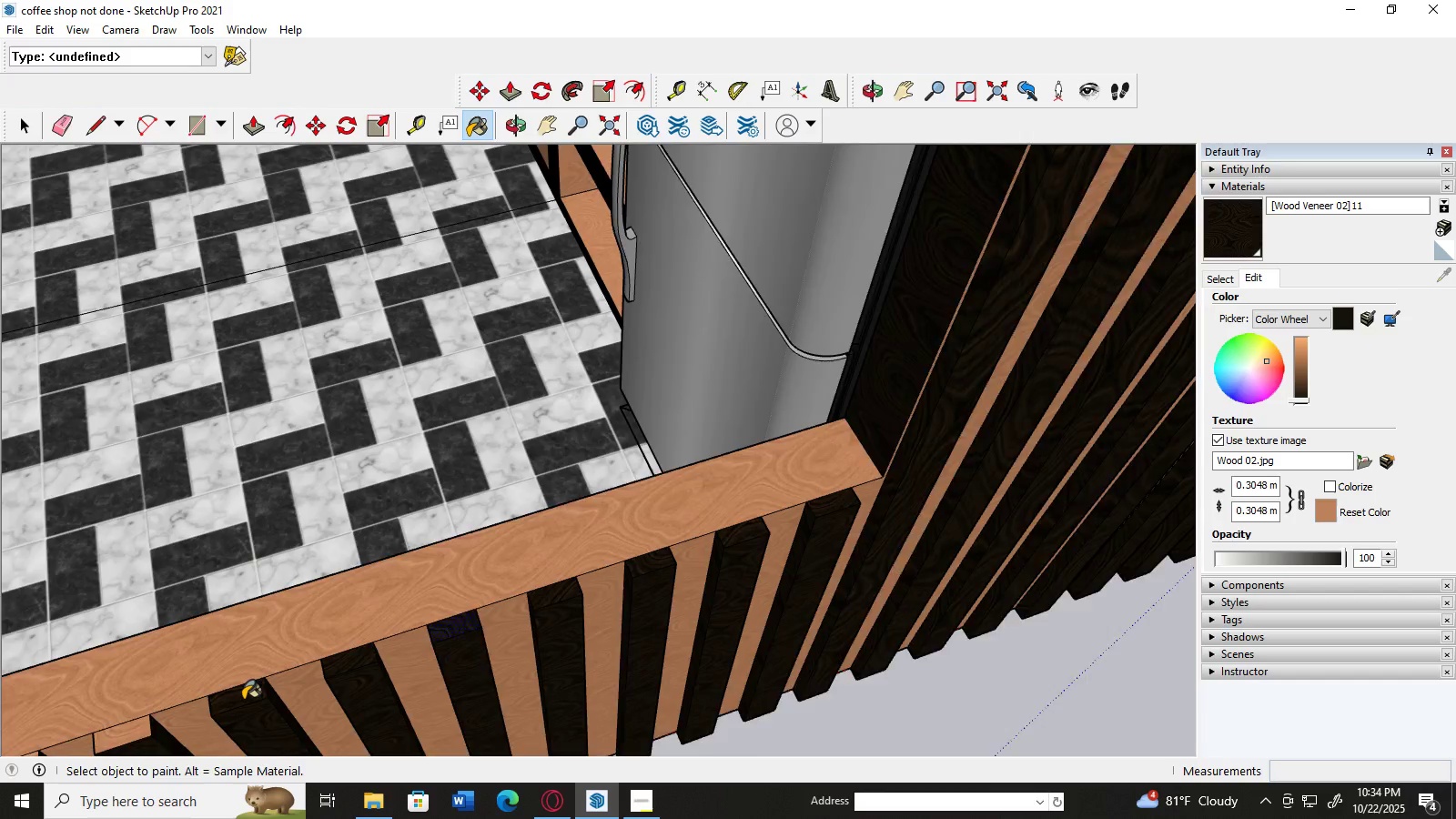 
scroll: coordinate [243, 700], scroll_direction: up, amount: 3.0
 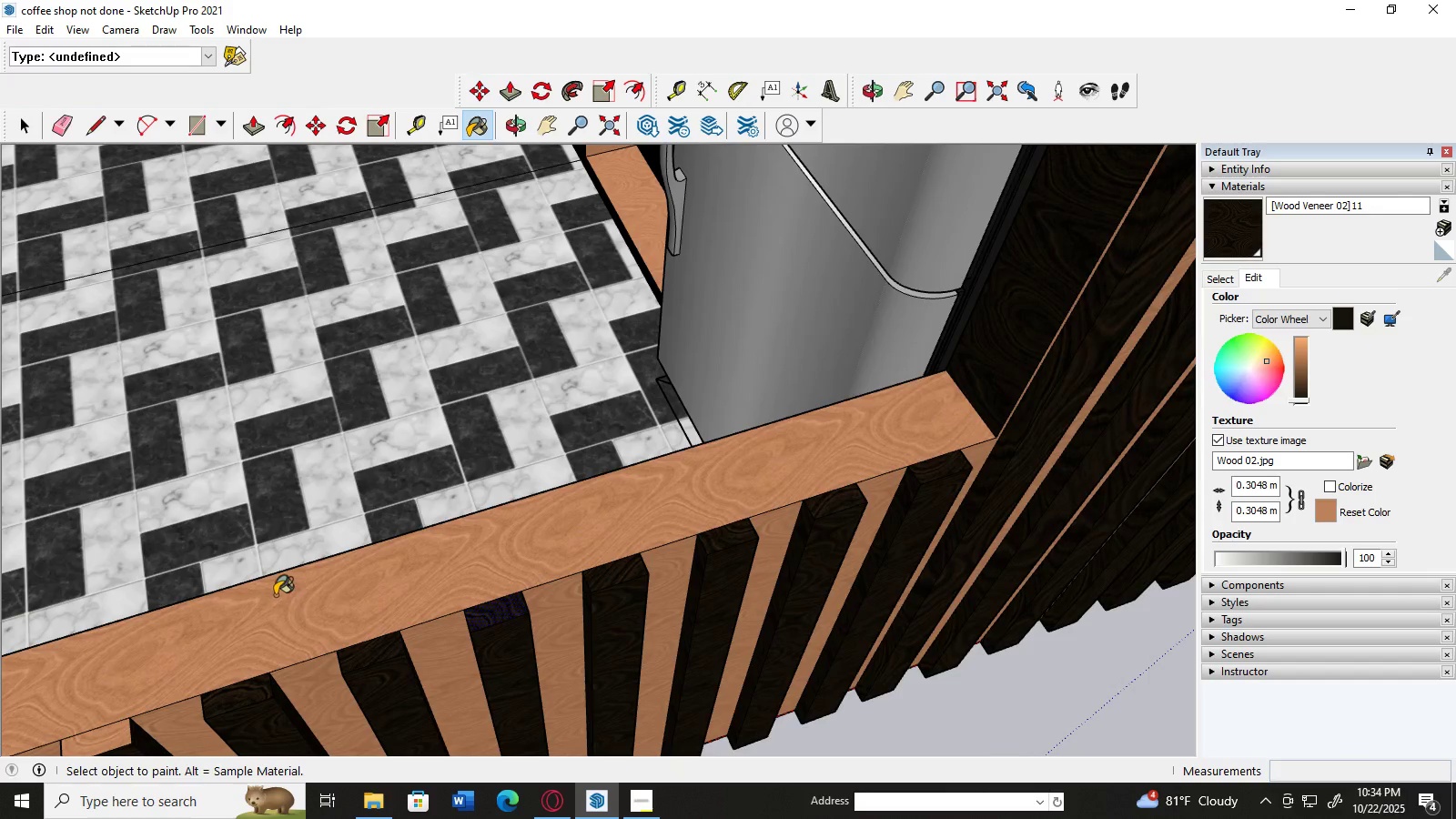 
key(H)
 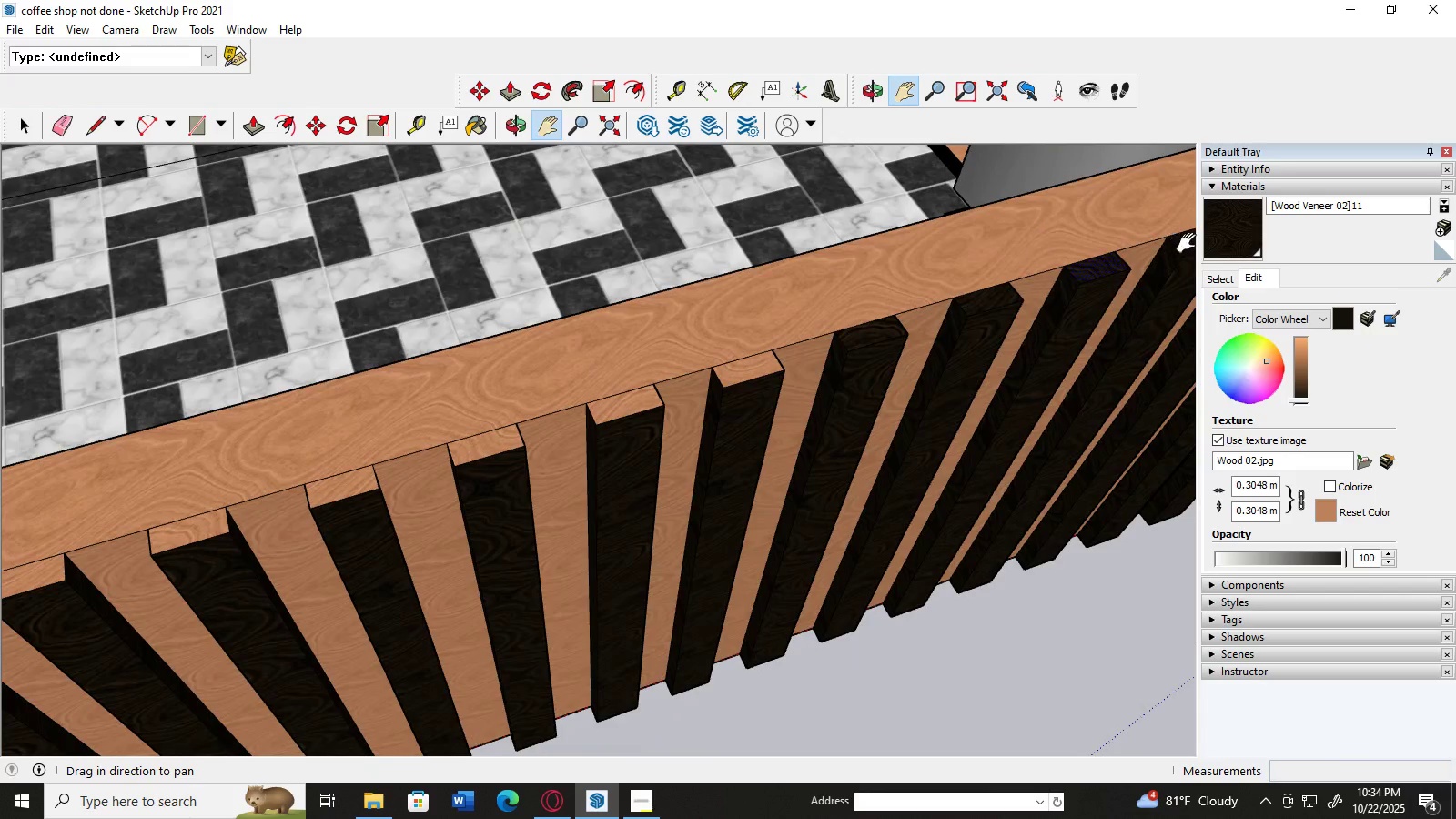 
left_click([1214, 238])
 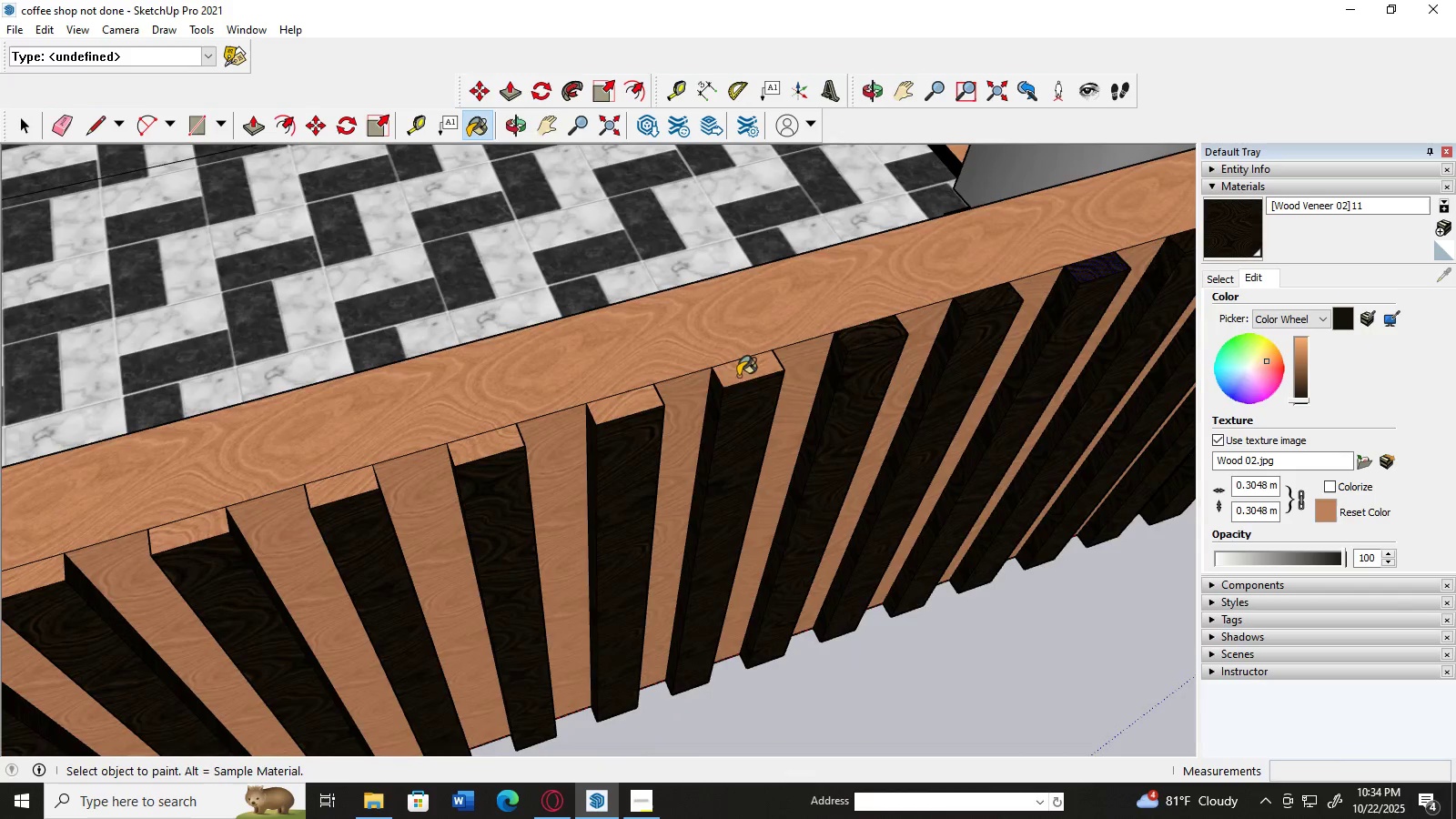 
left_click([738, 376])
 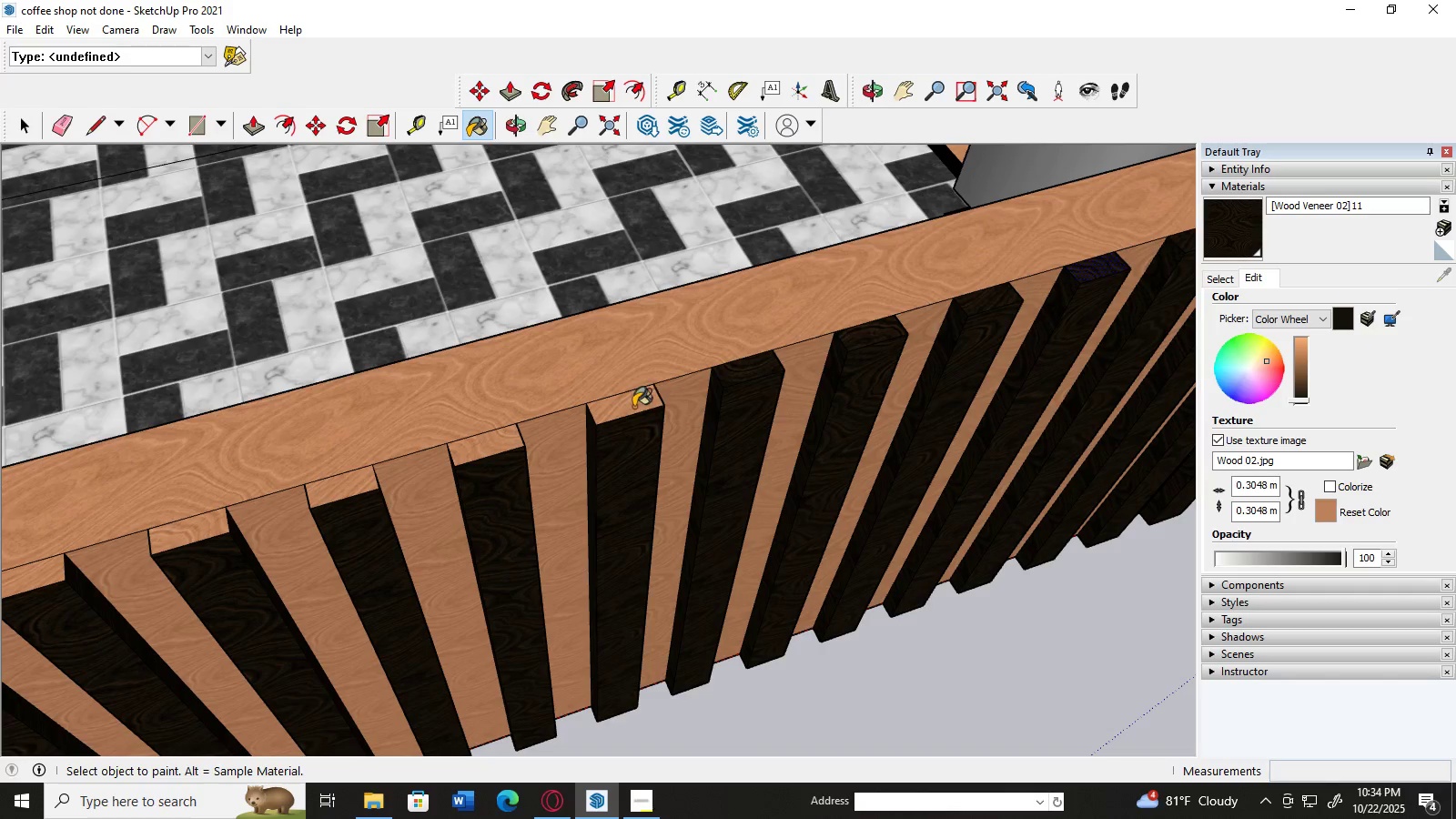 
left_click([633, 407])
 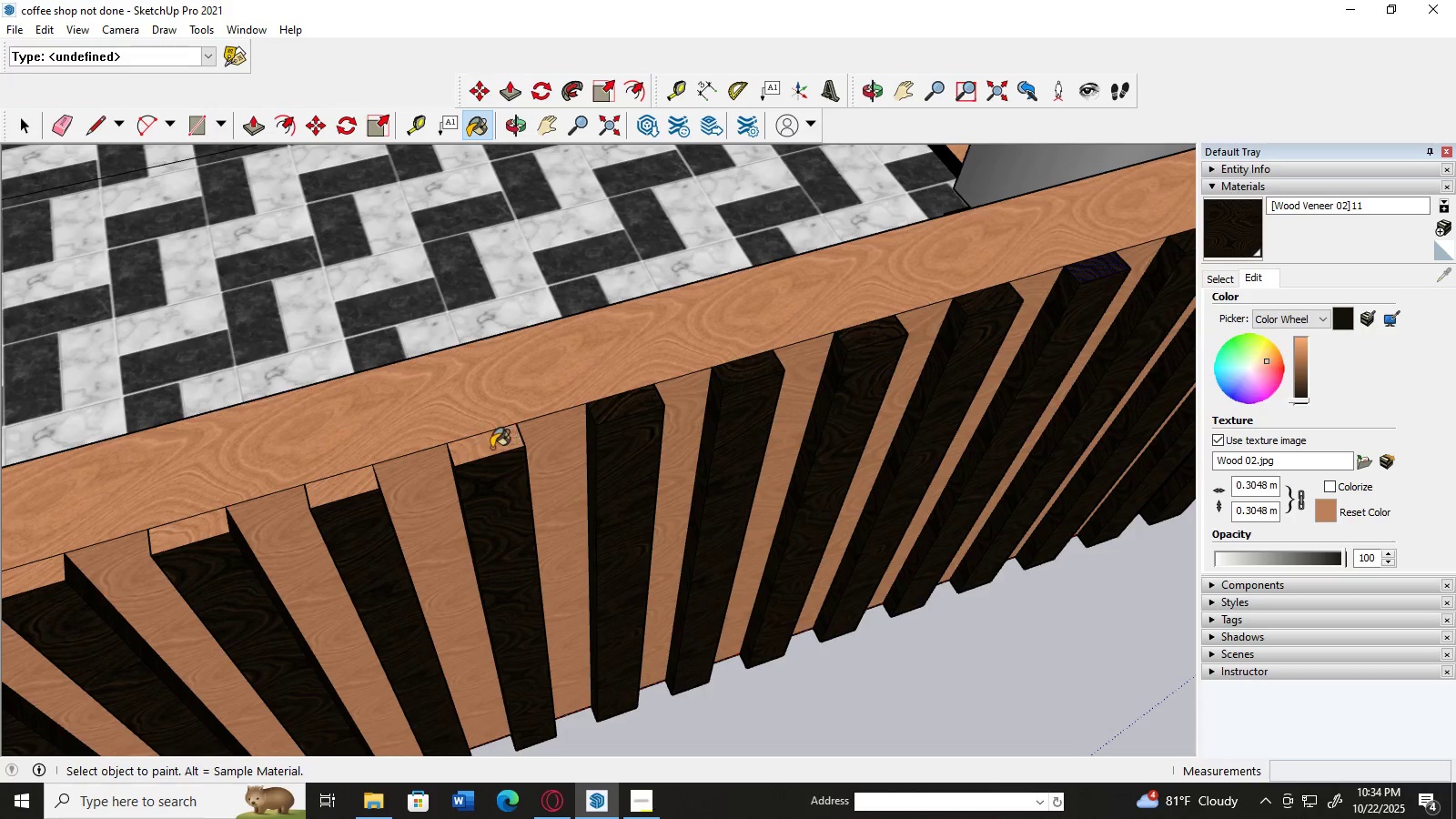 
left_click([489, 449])
 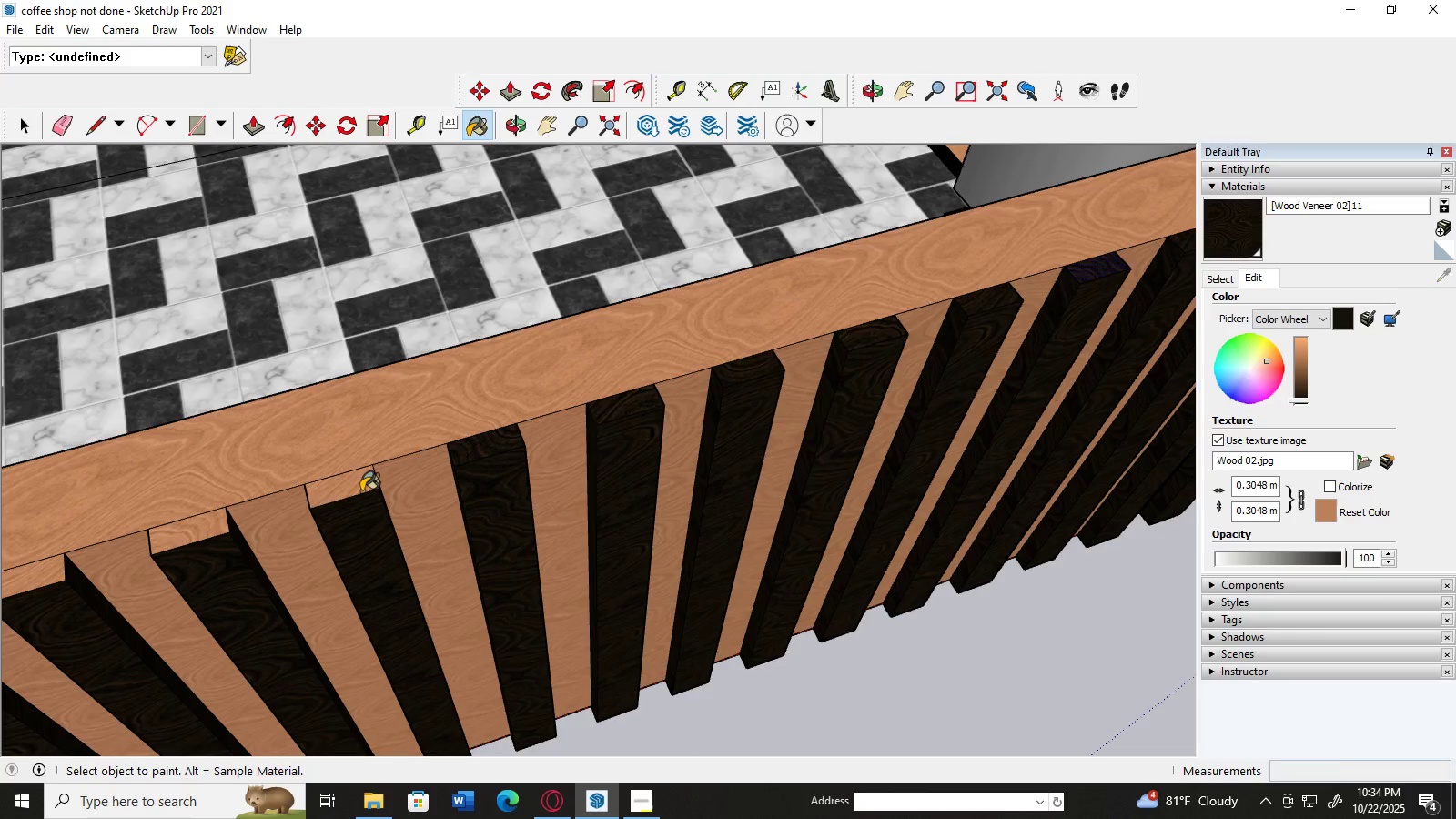 
left_click([361, 491])
 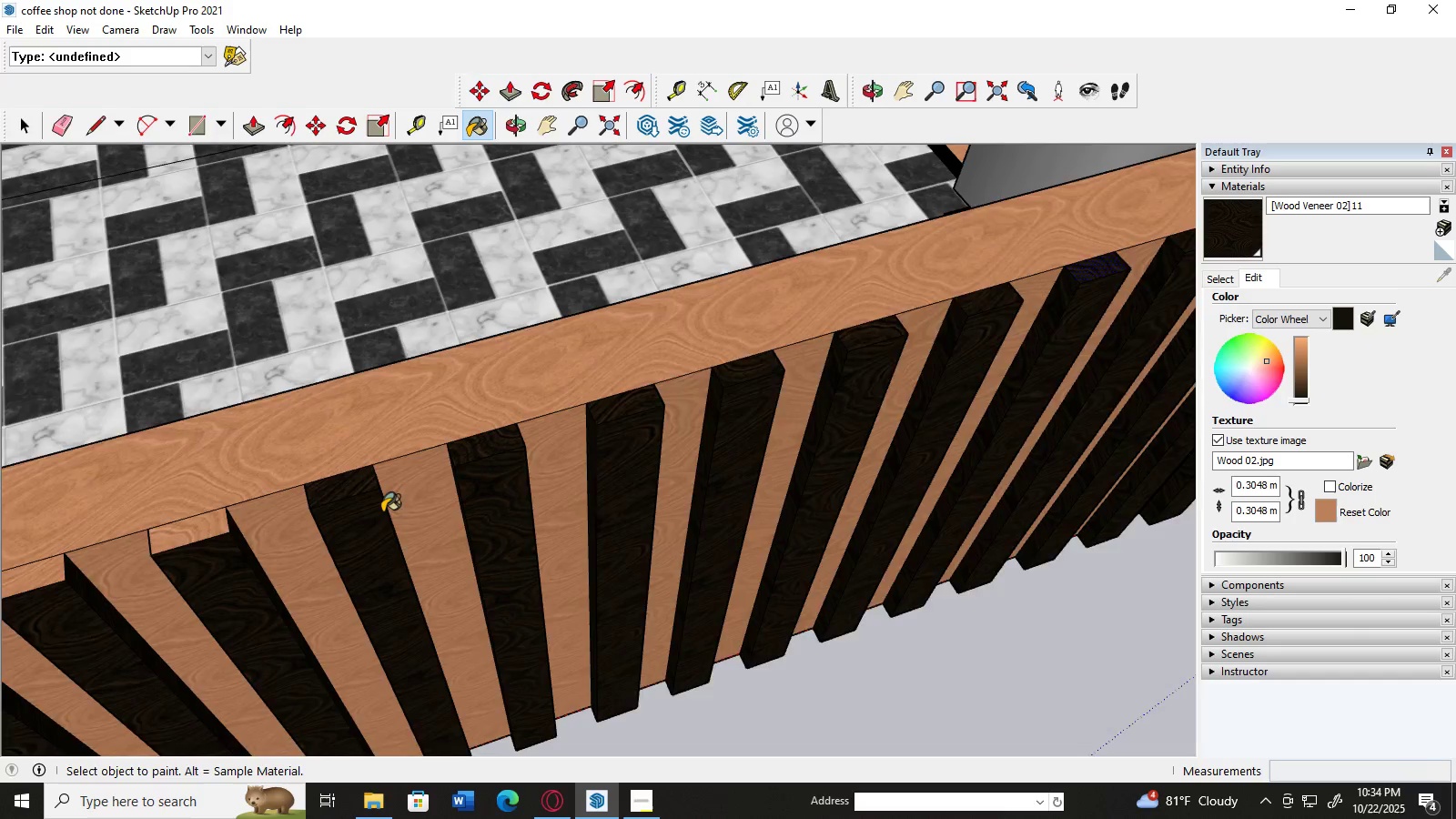 
scroll: coordinate [385, 512], scroll_direction: down, amount: 3.0
 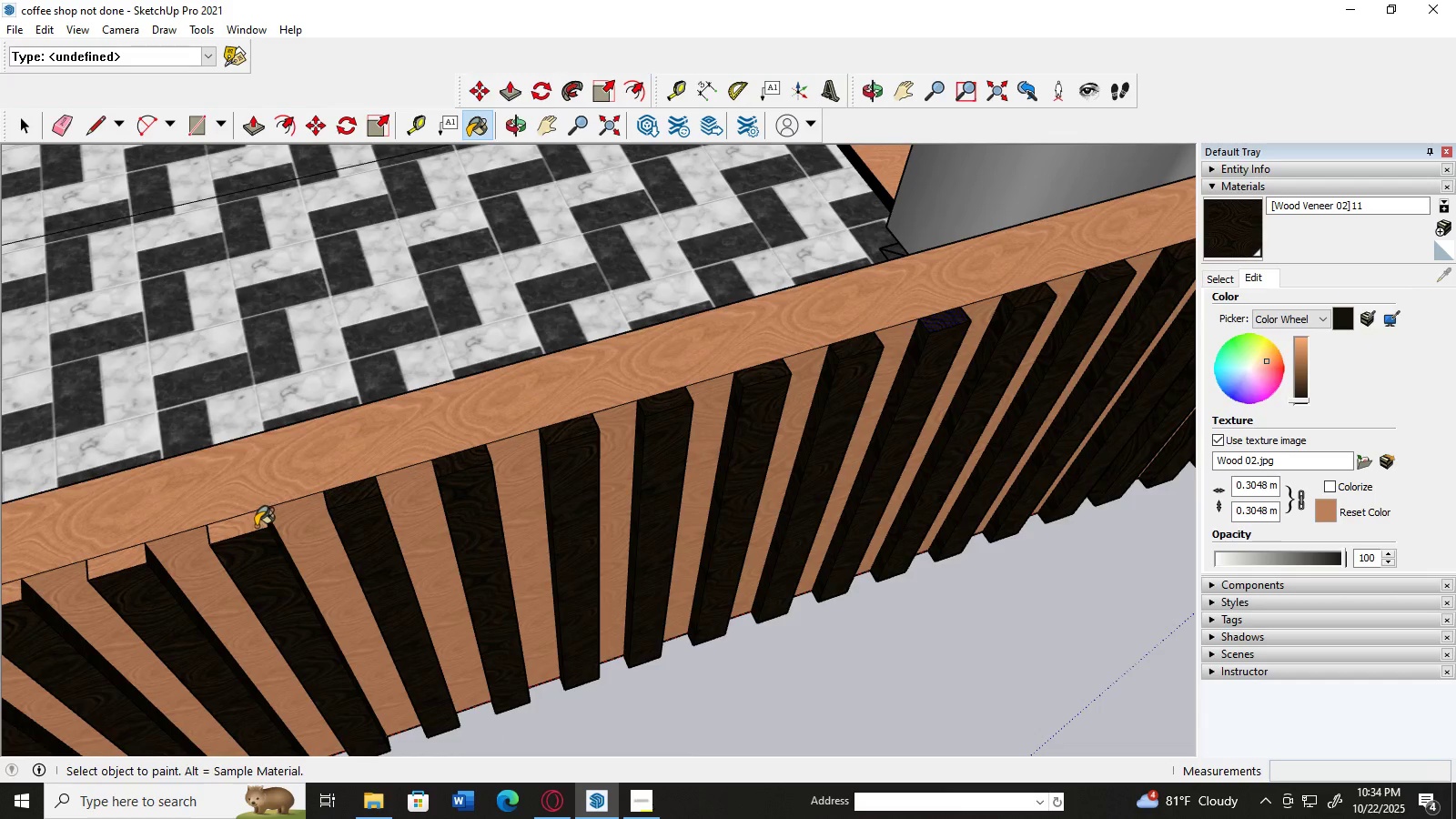 
left_click([252, 526])
 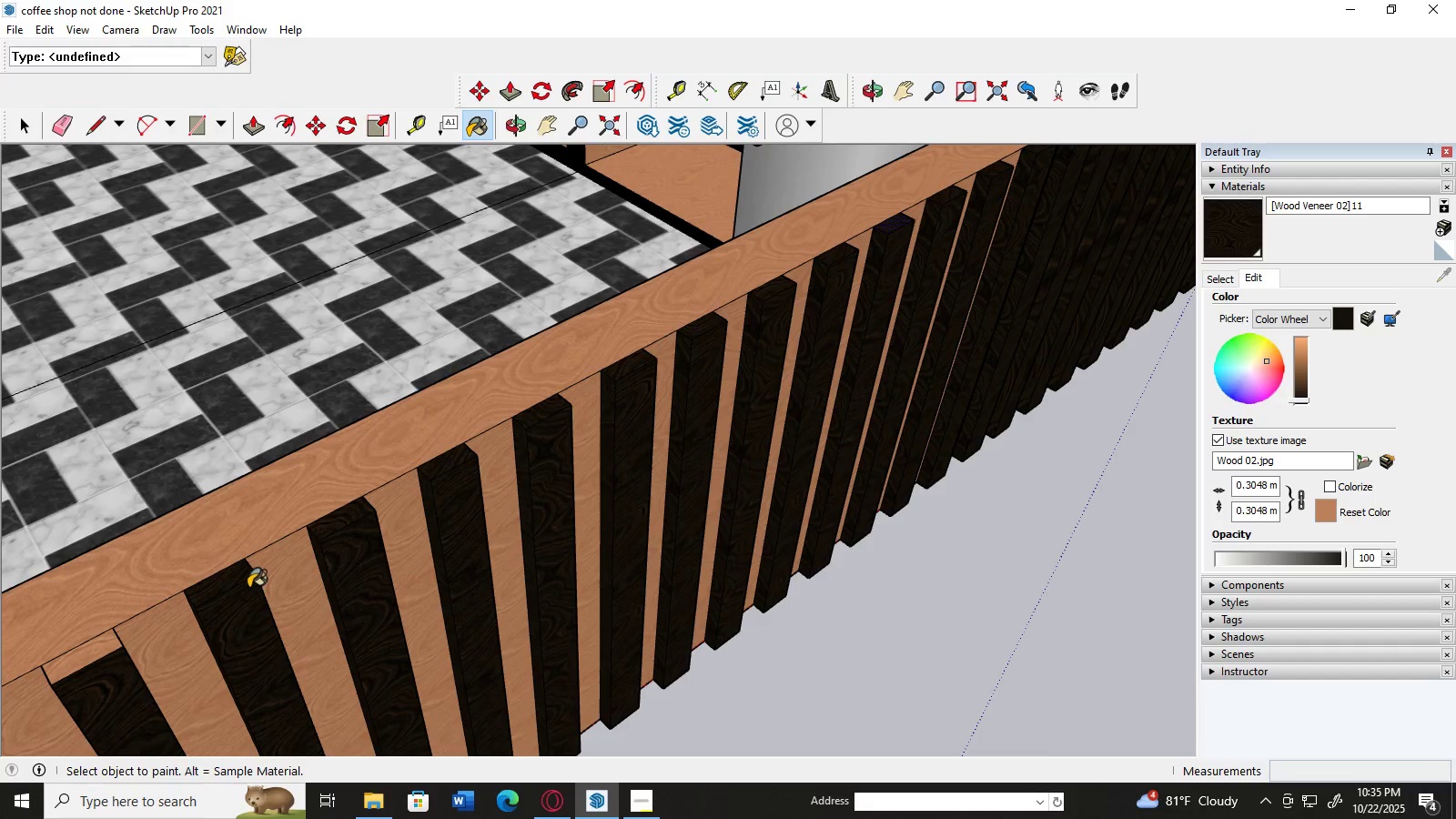 
key(H)
 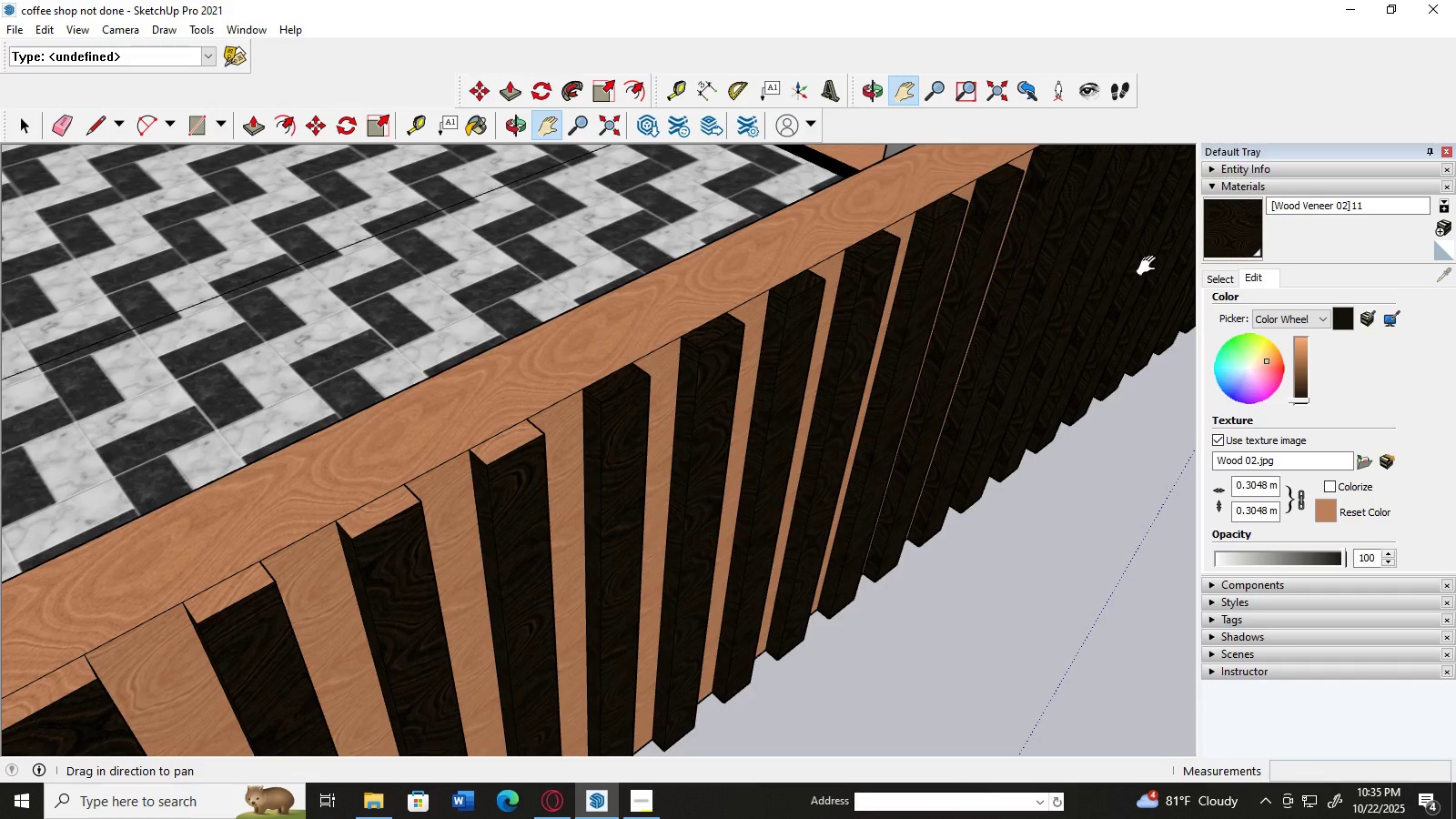 
left_click([1217, 238])
 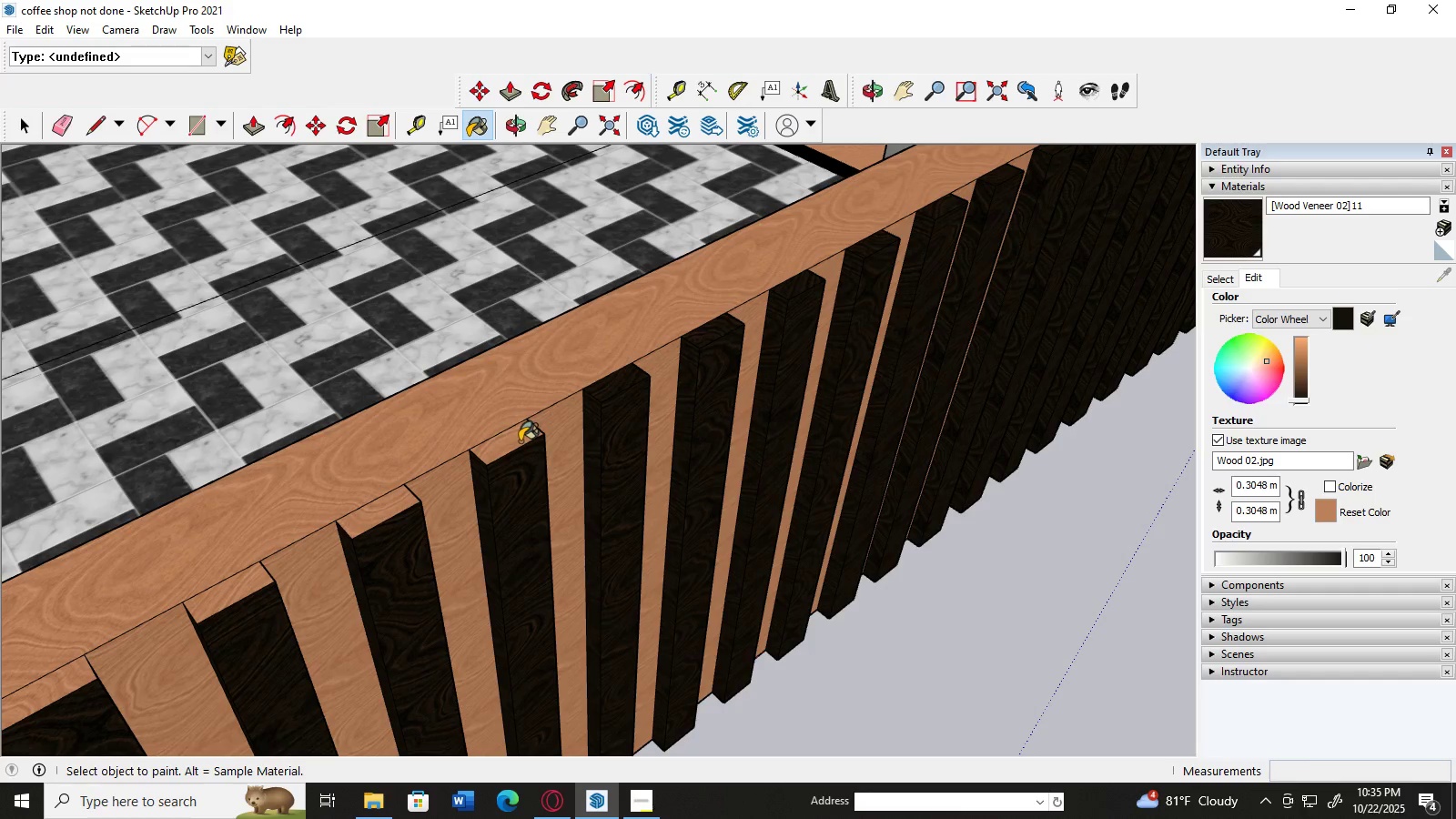 
left_click([519, 441])
 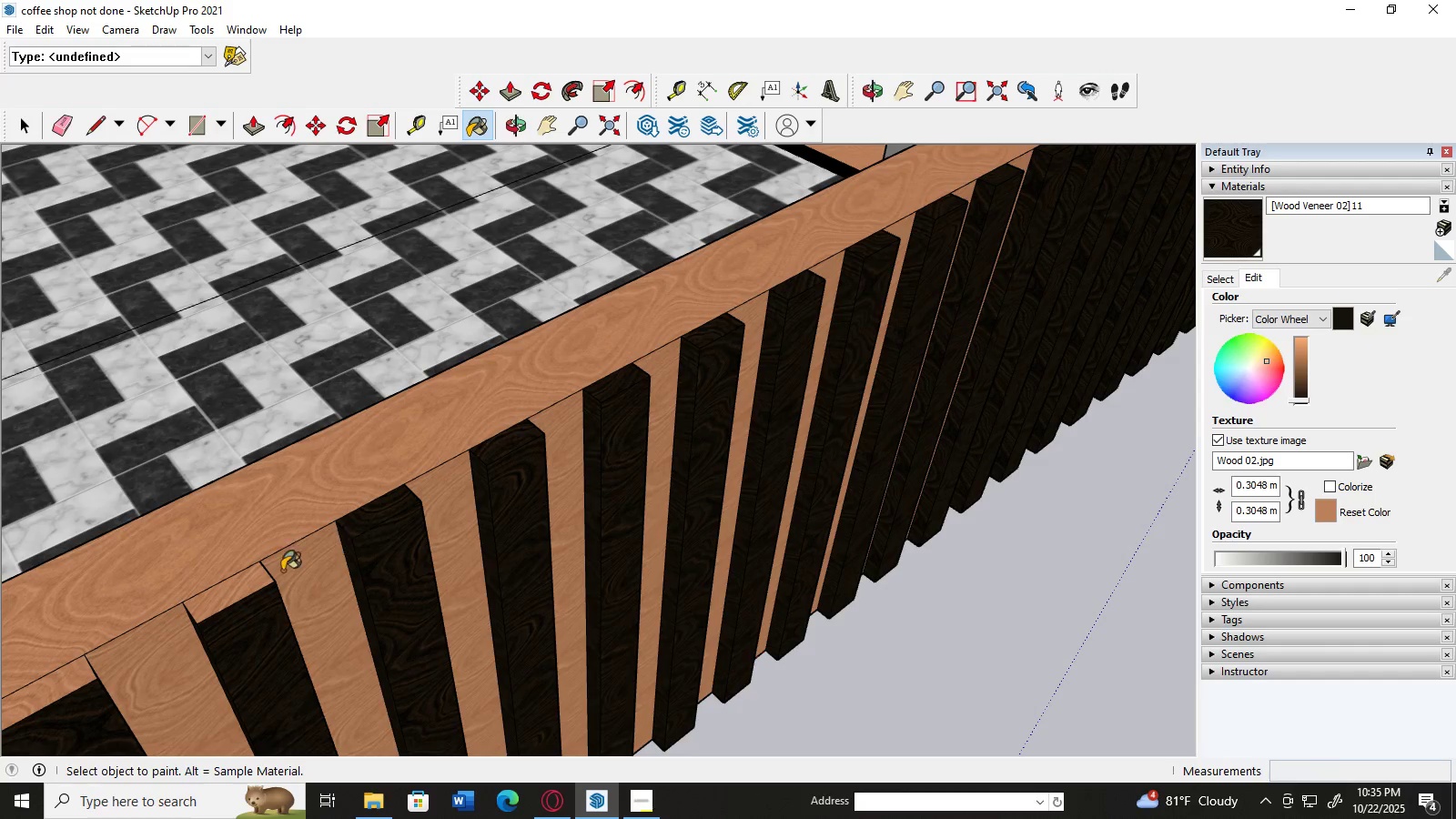 
left_click([259, 581])
 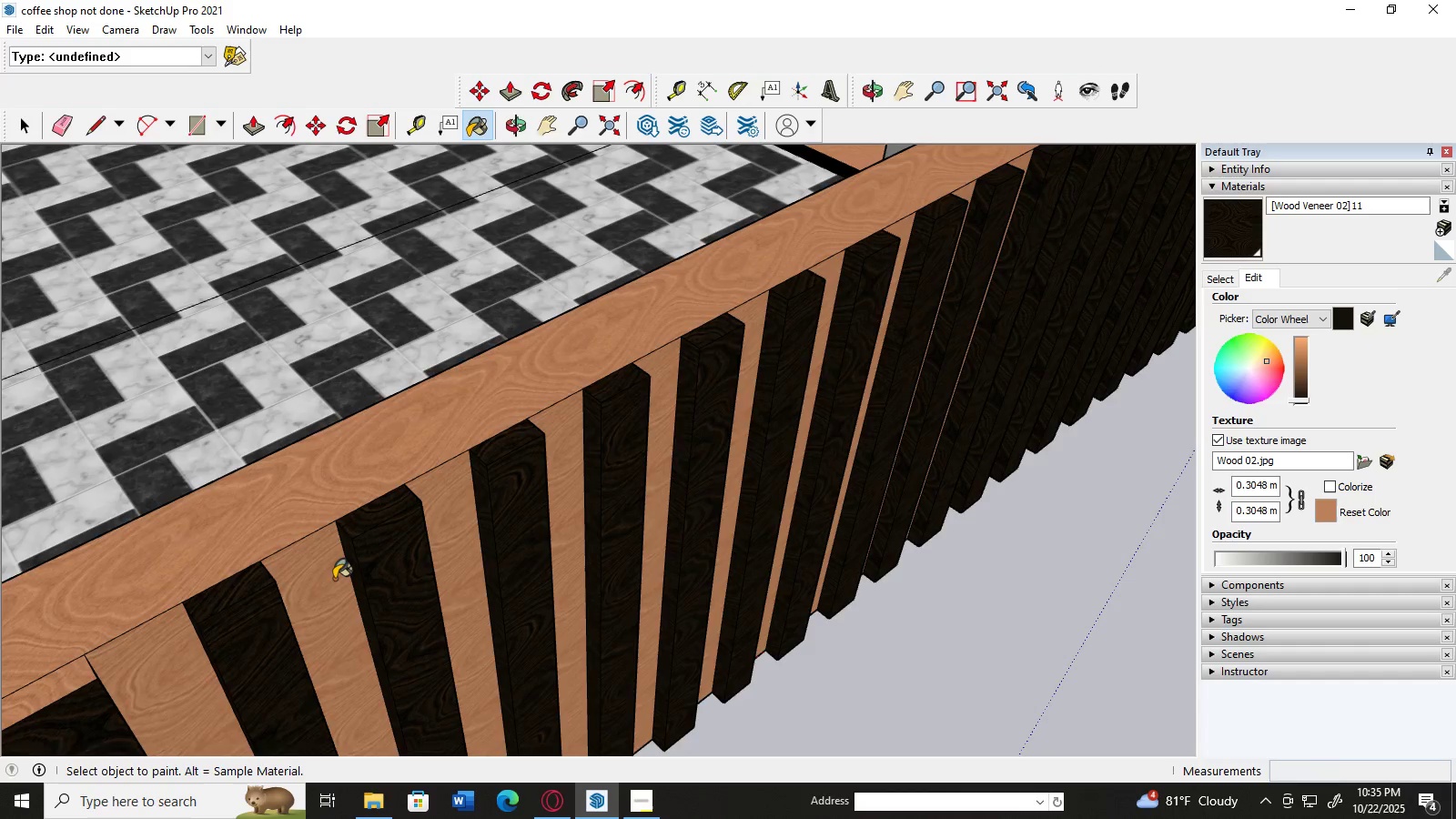 
scroll: coordinate [337, 574], scroll_direction: down, amount: 2.0
 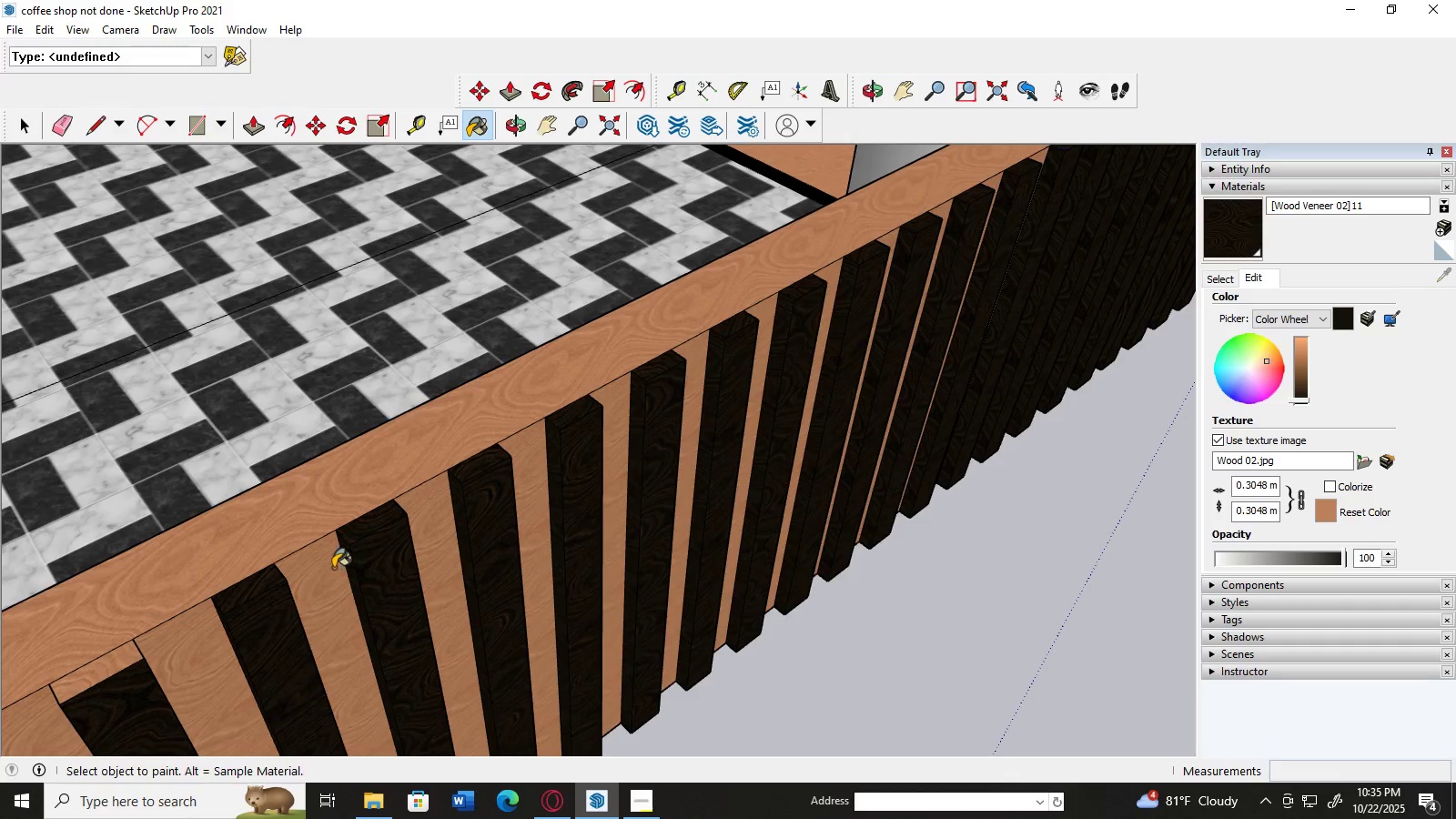 
key(H)
 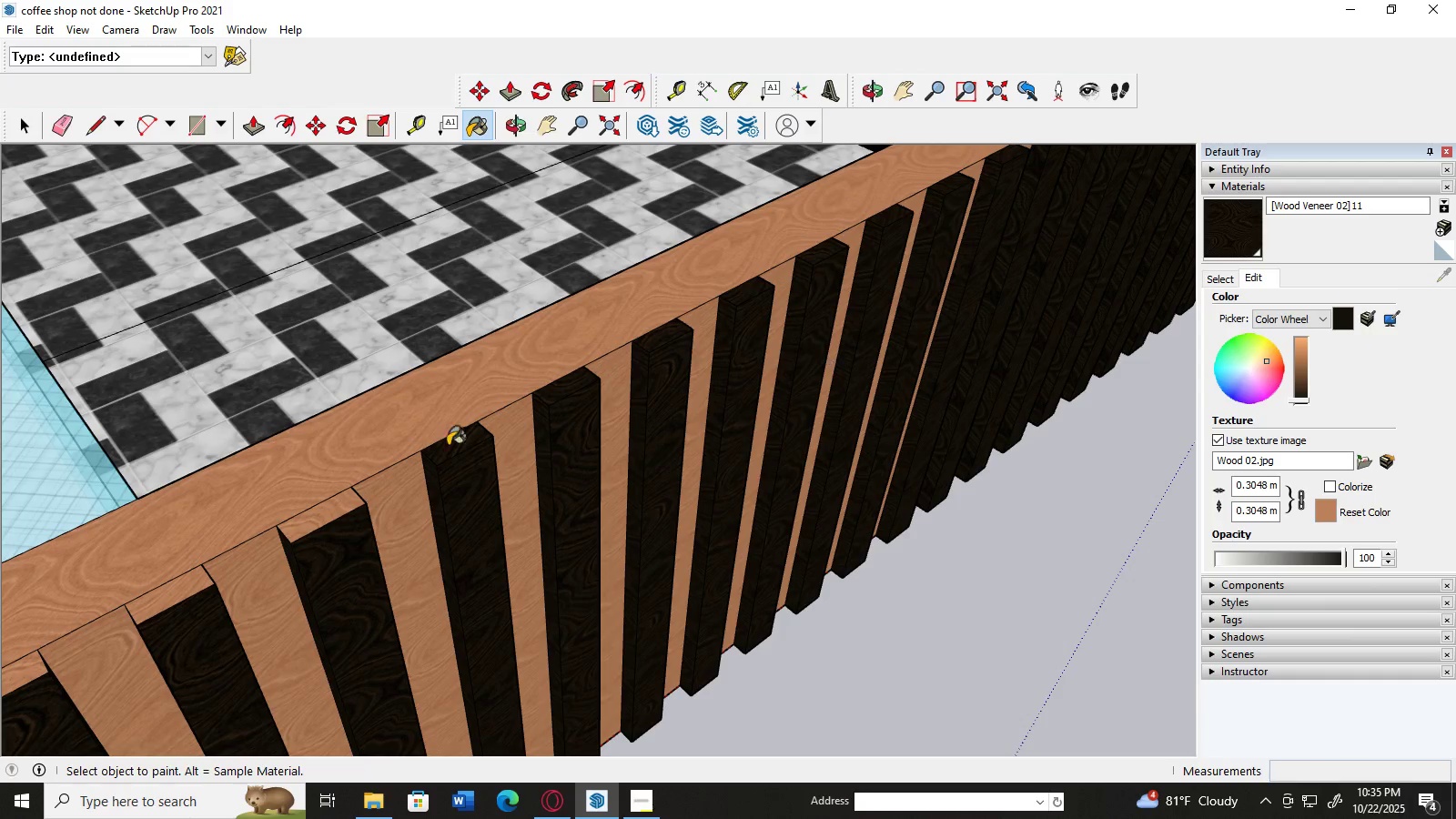 
left_click([338, 505])
 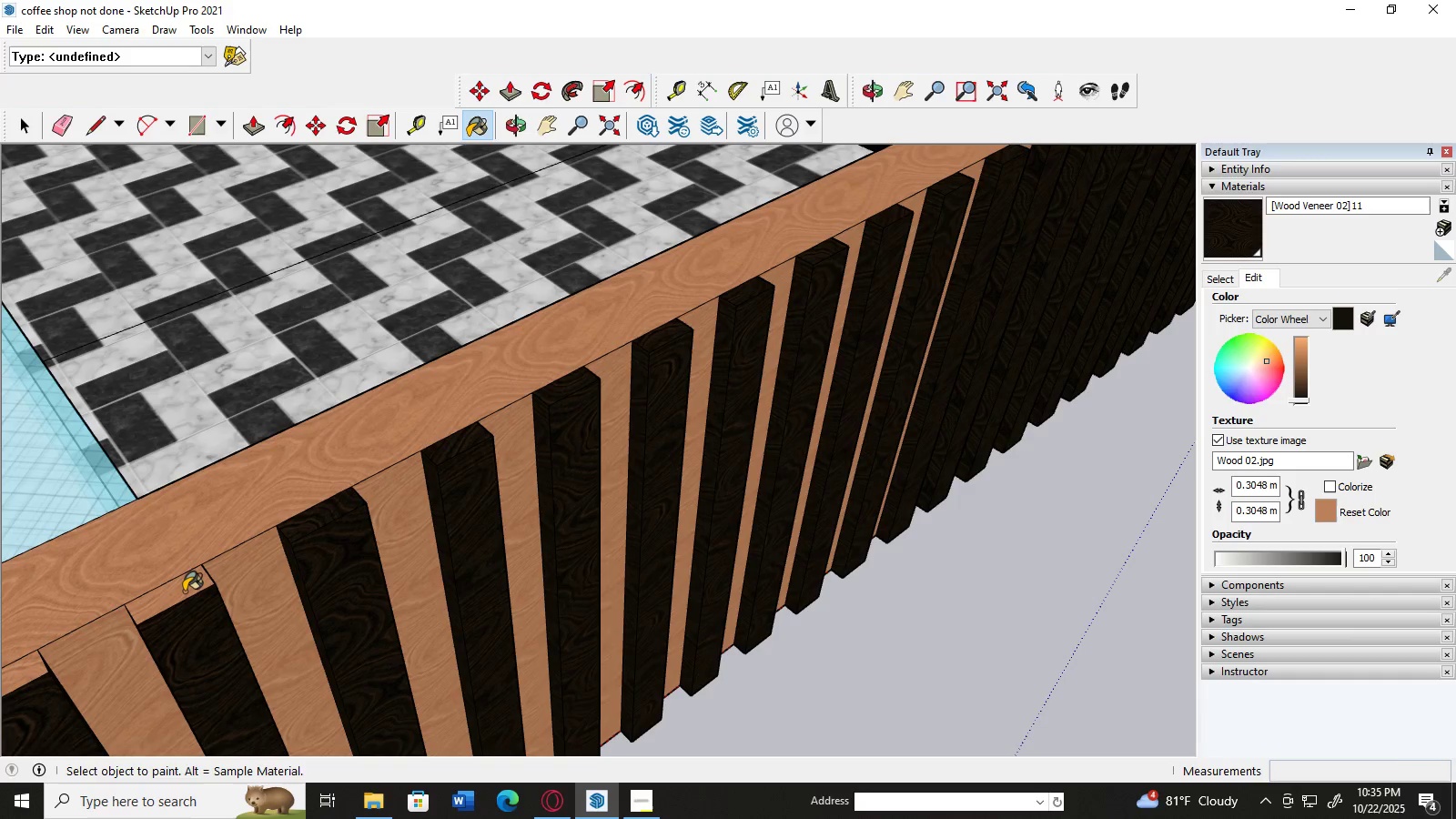 
left_click([184, 592])
 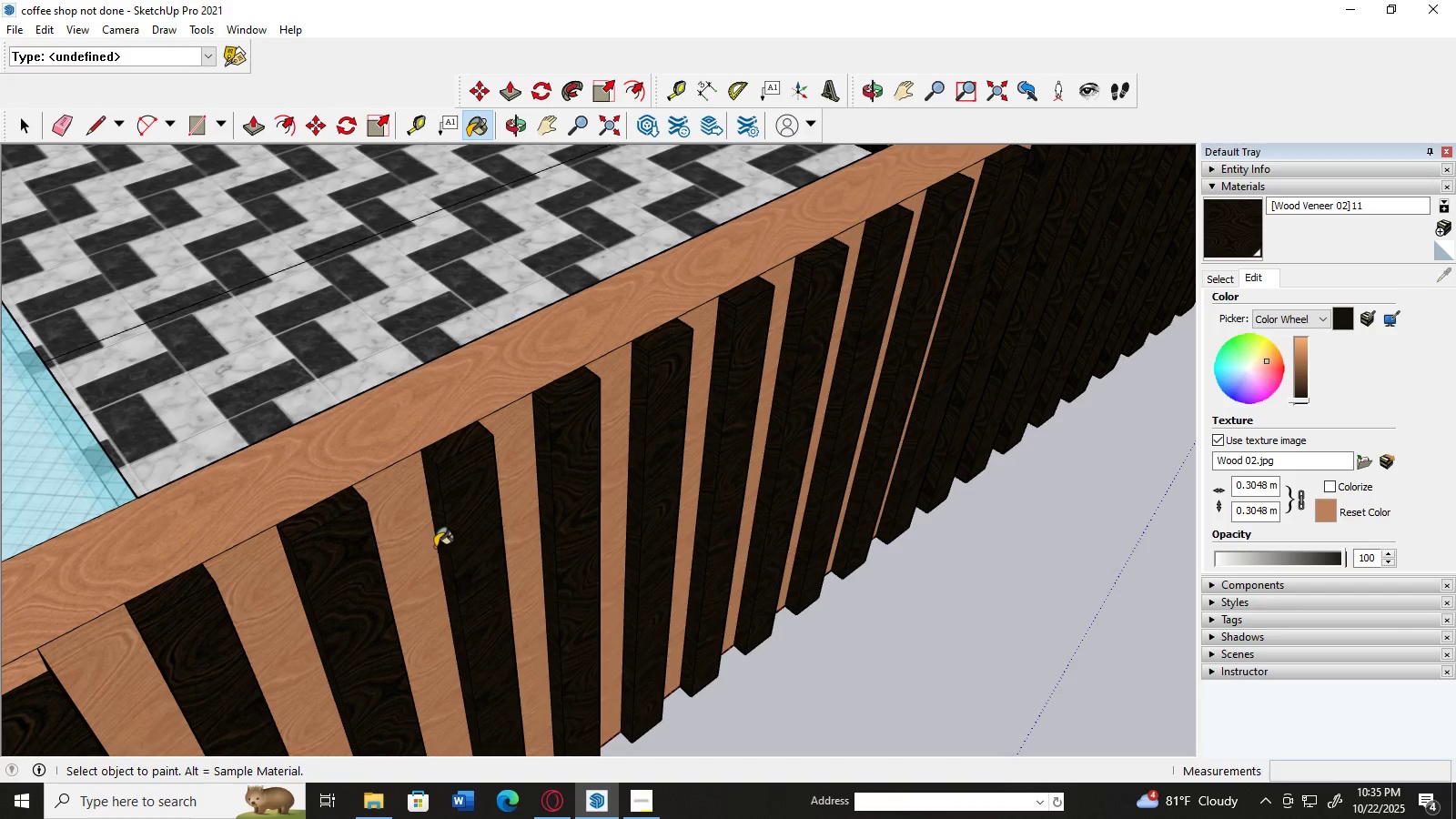 
key(H)
 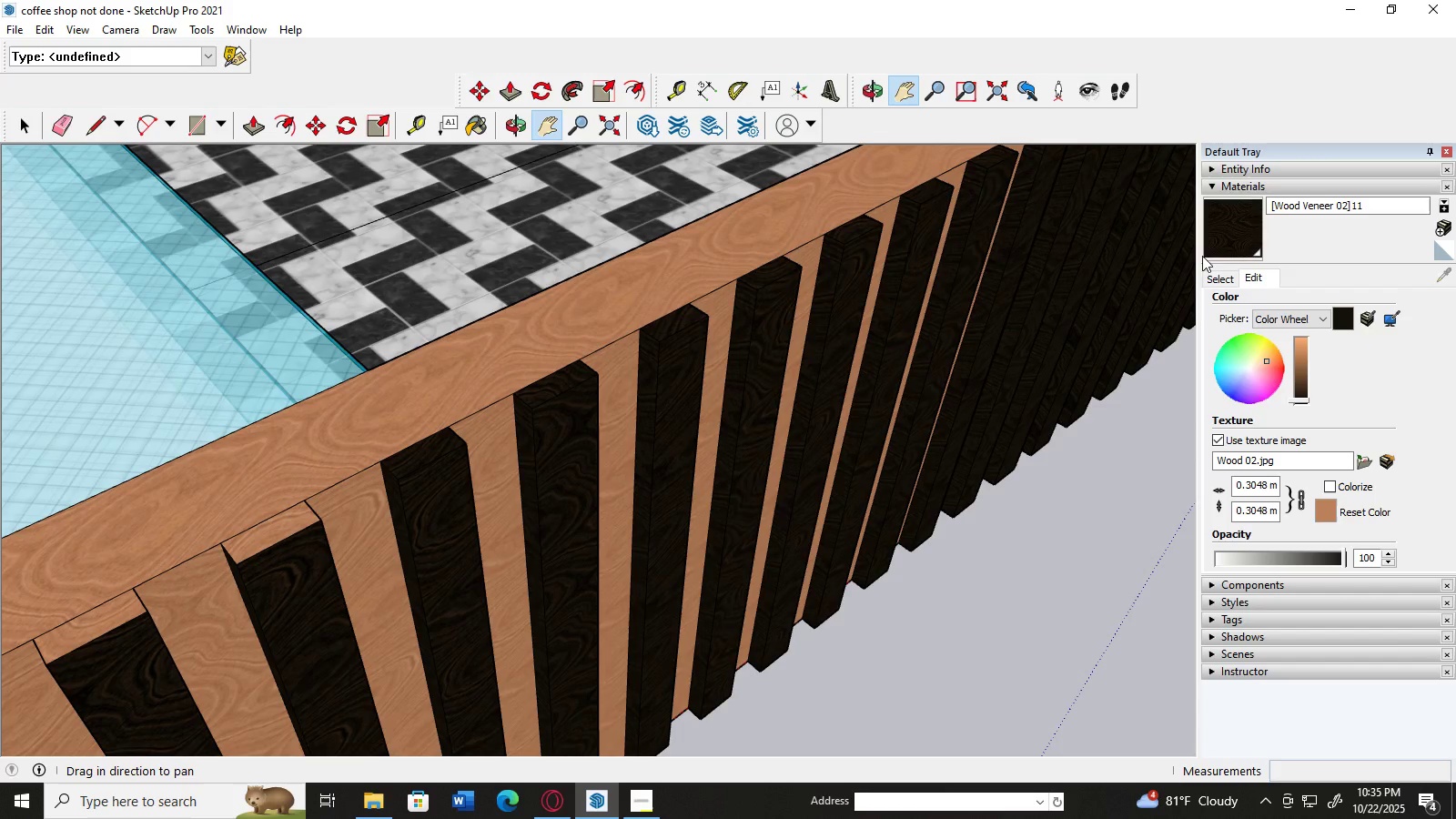 
left_click([1218, 241])
 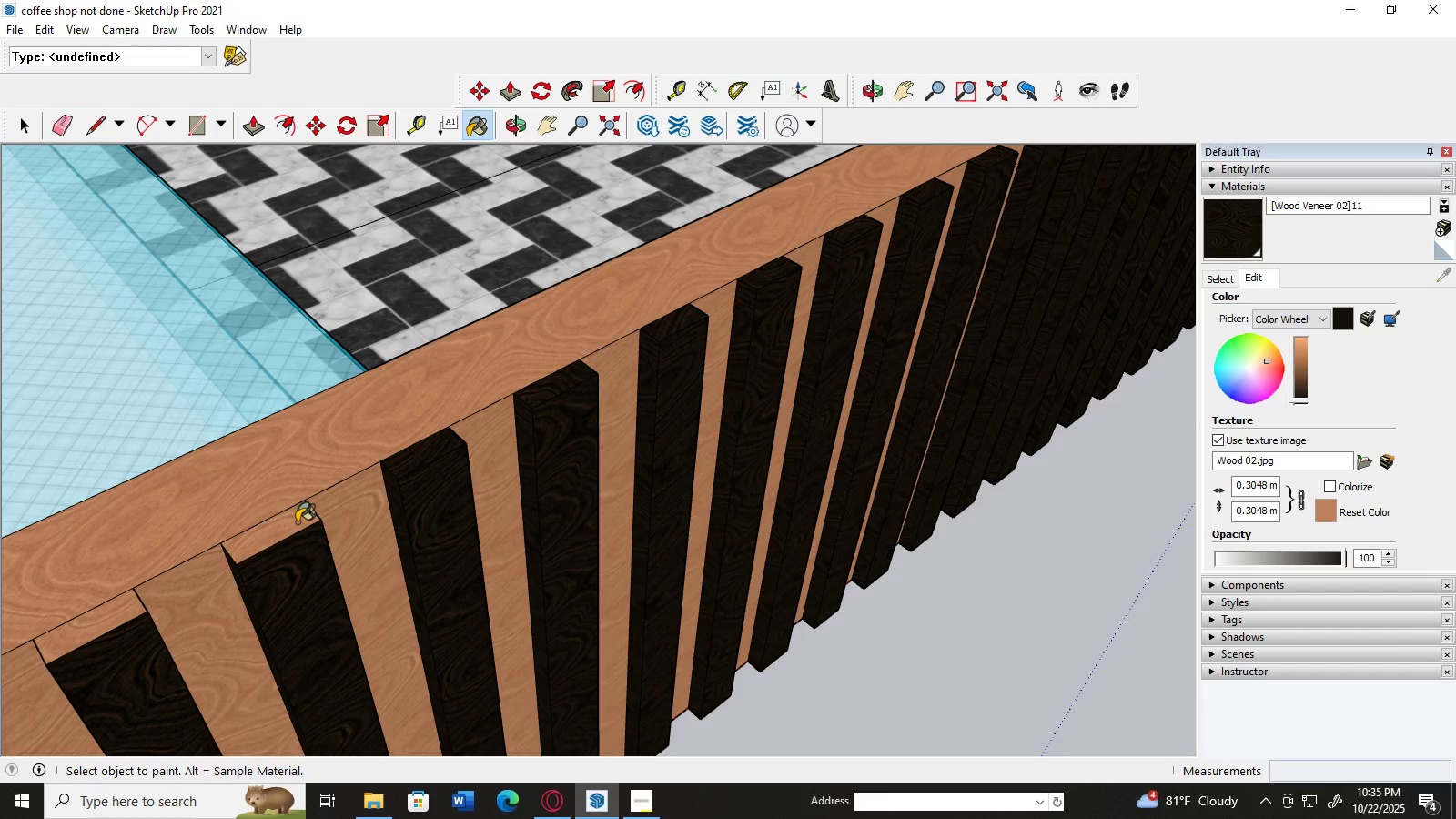 
left_click([297, 522])
 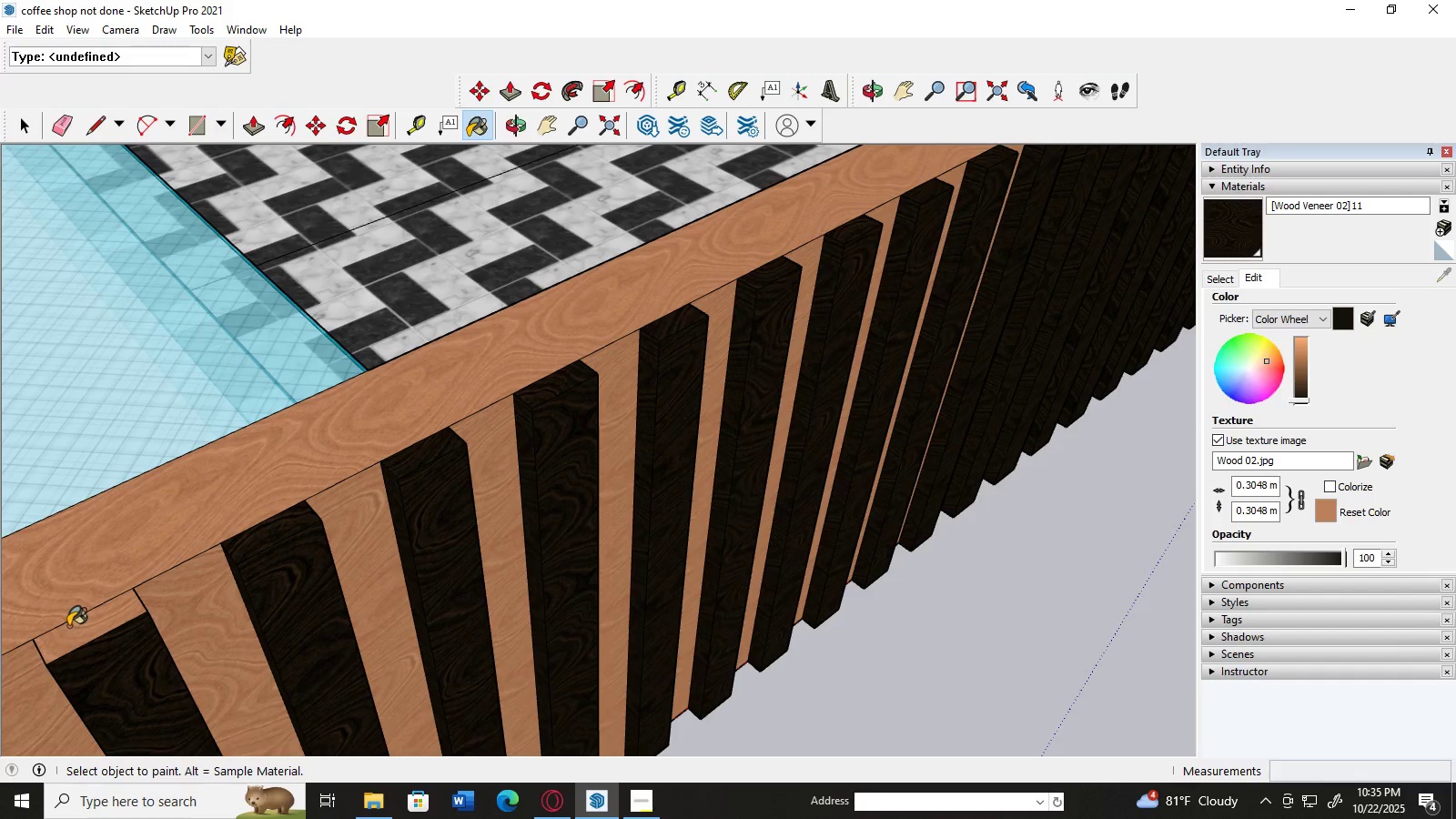 
left_click([73, 629])
 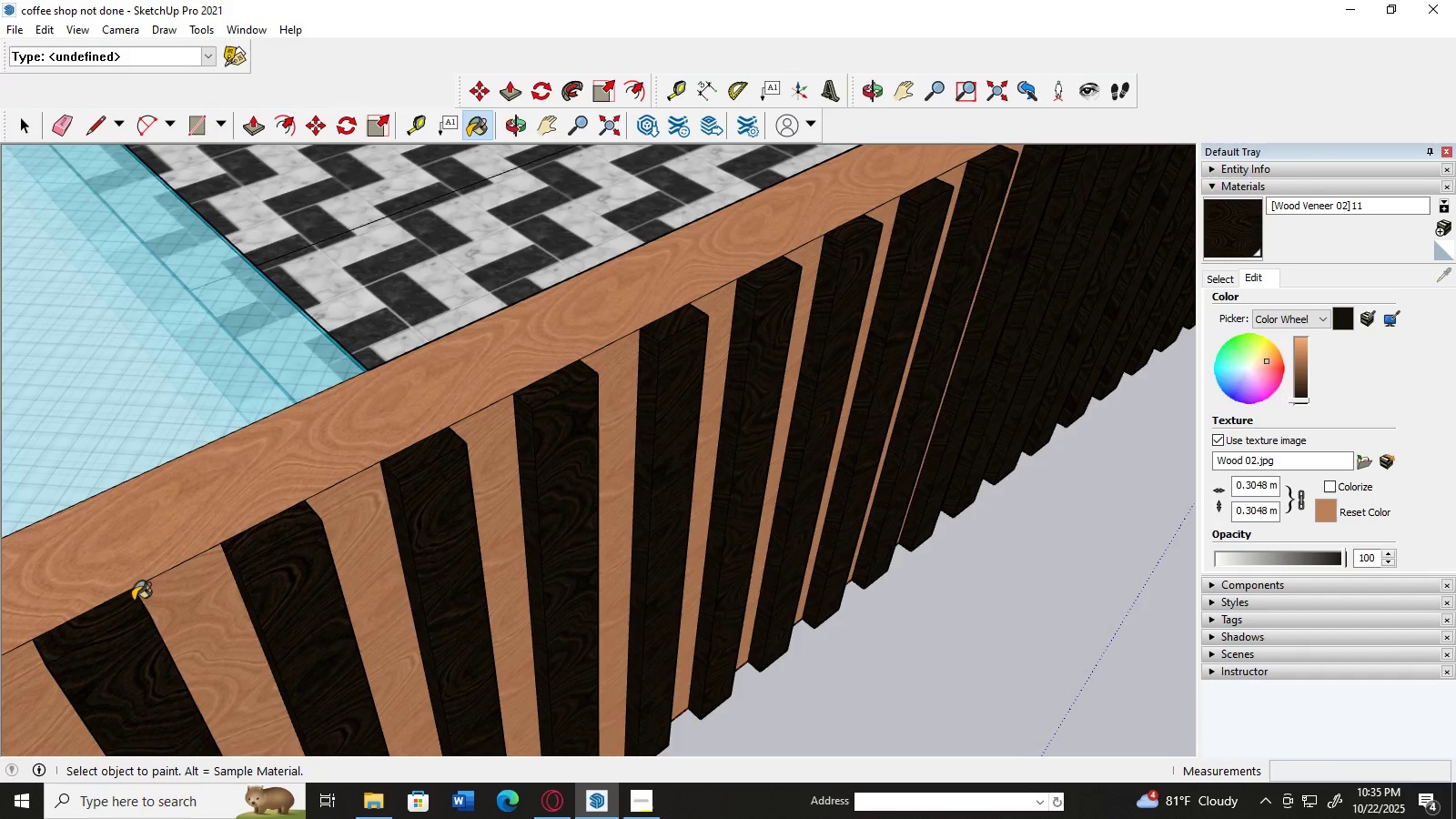 
scroll: coordinate [197, 580], scroll_direction: down, amount: 10.0
 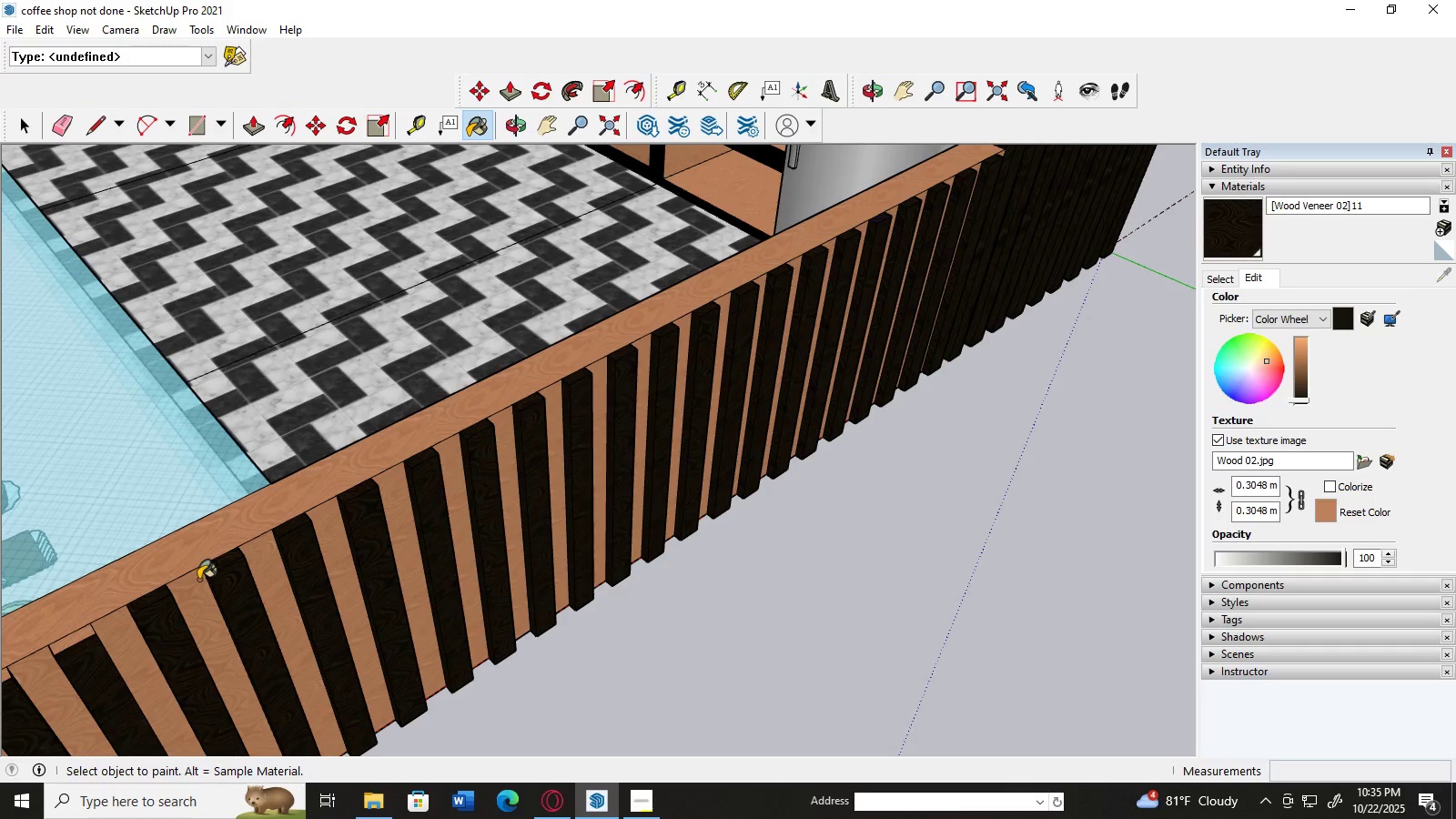 
key(H)
 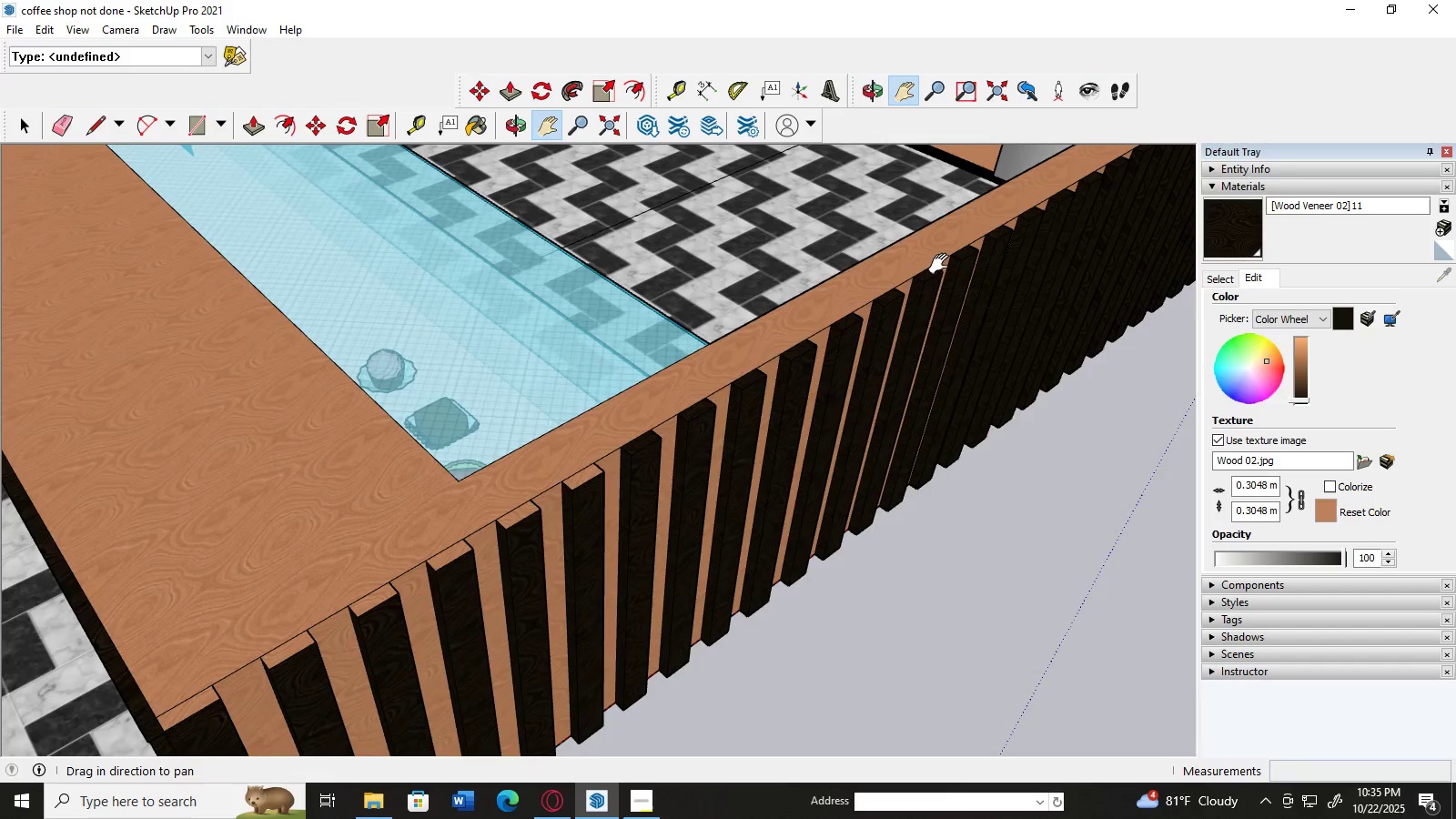 
left_click([1224, 220])
 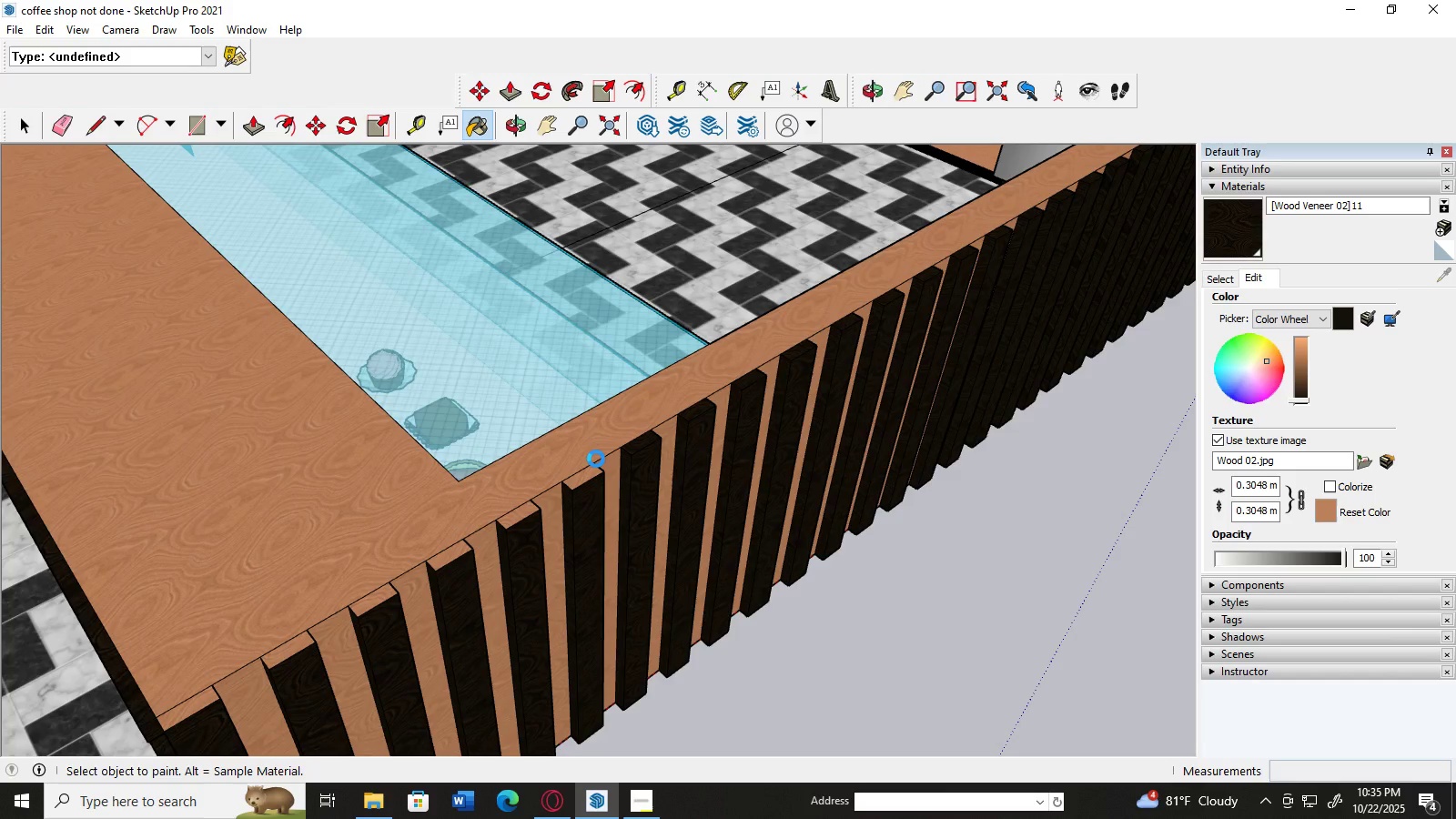 
wait(8.15)
 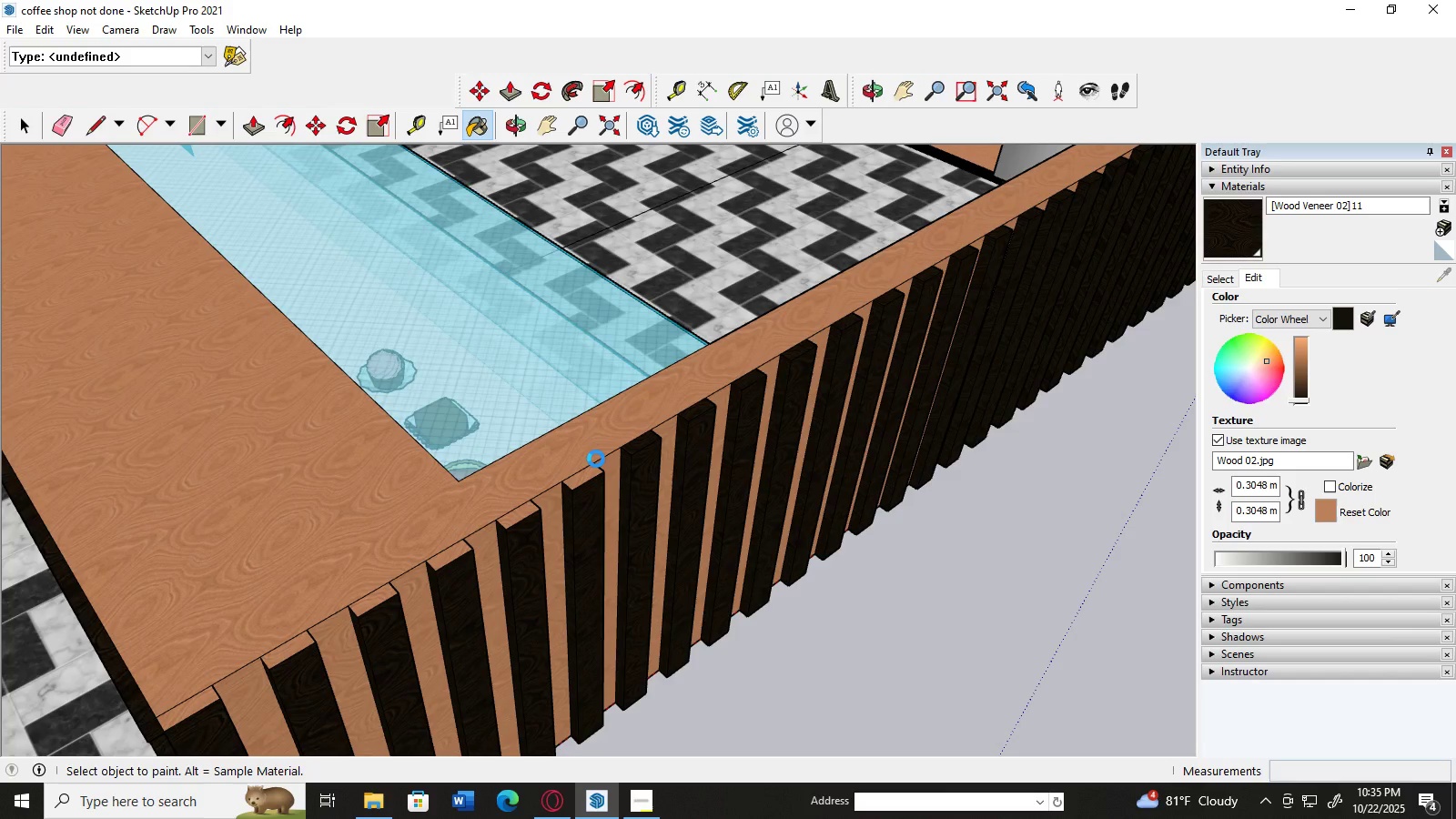 
scroll: coordinate [596, 459], scroll_direction: up, amount: 1.0
 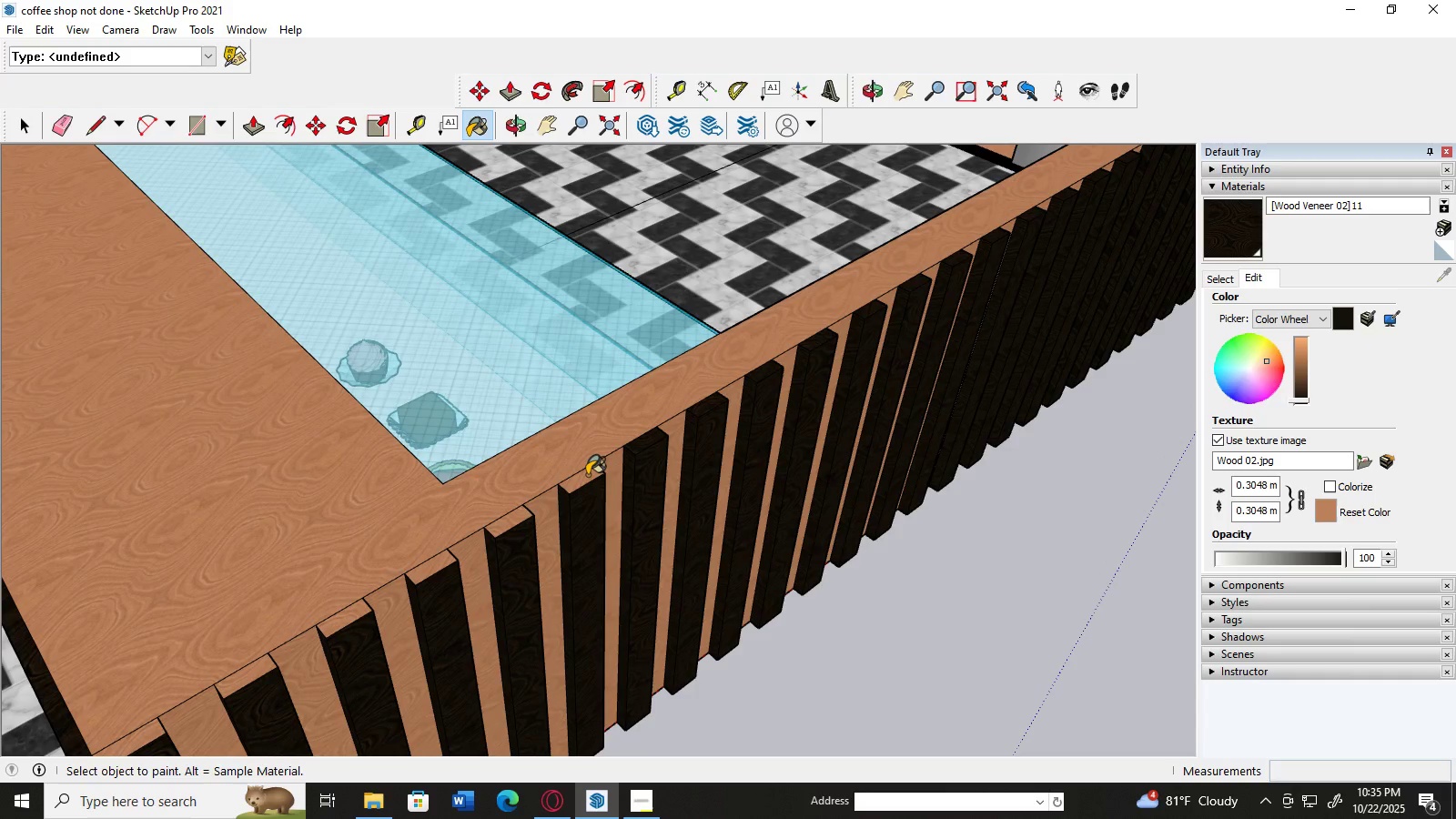 
left_click([587, 475])
 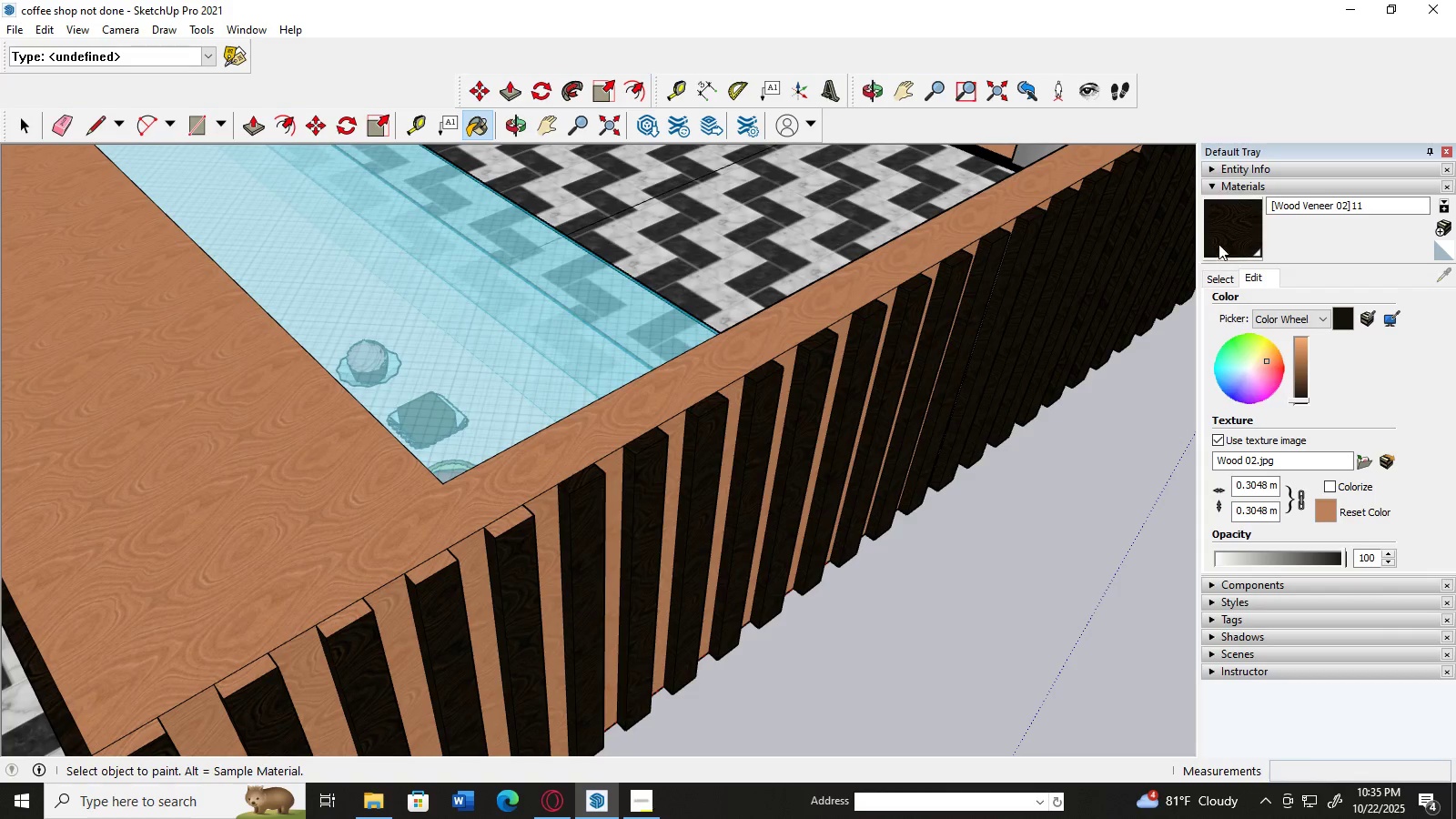 
left_click([1222, 241])
 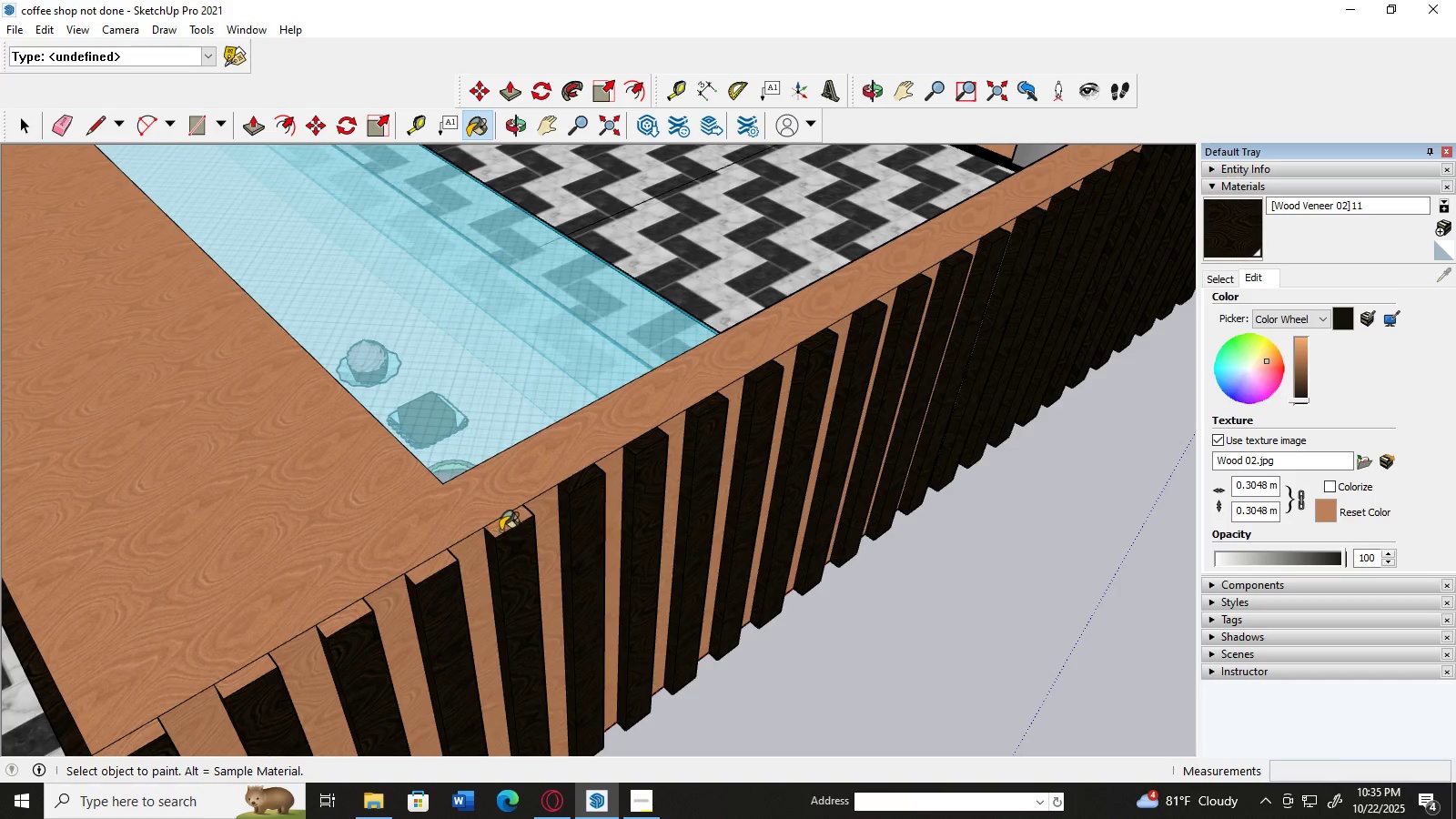 
left_click([500, 531])
 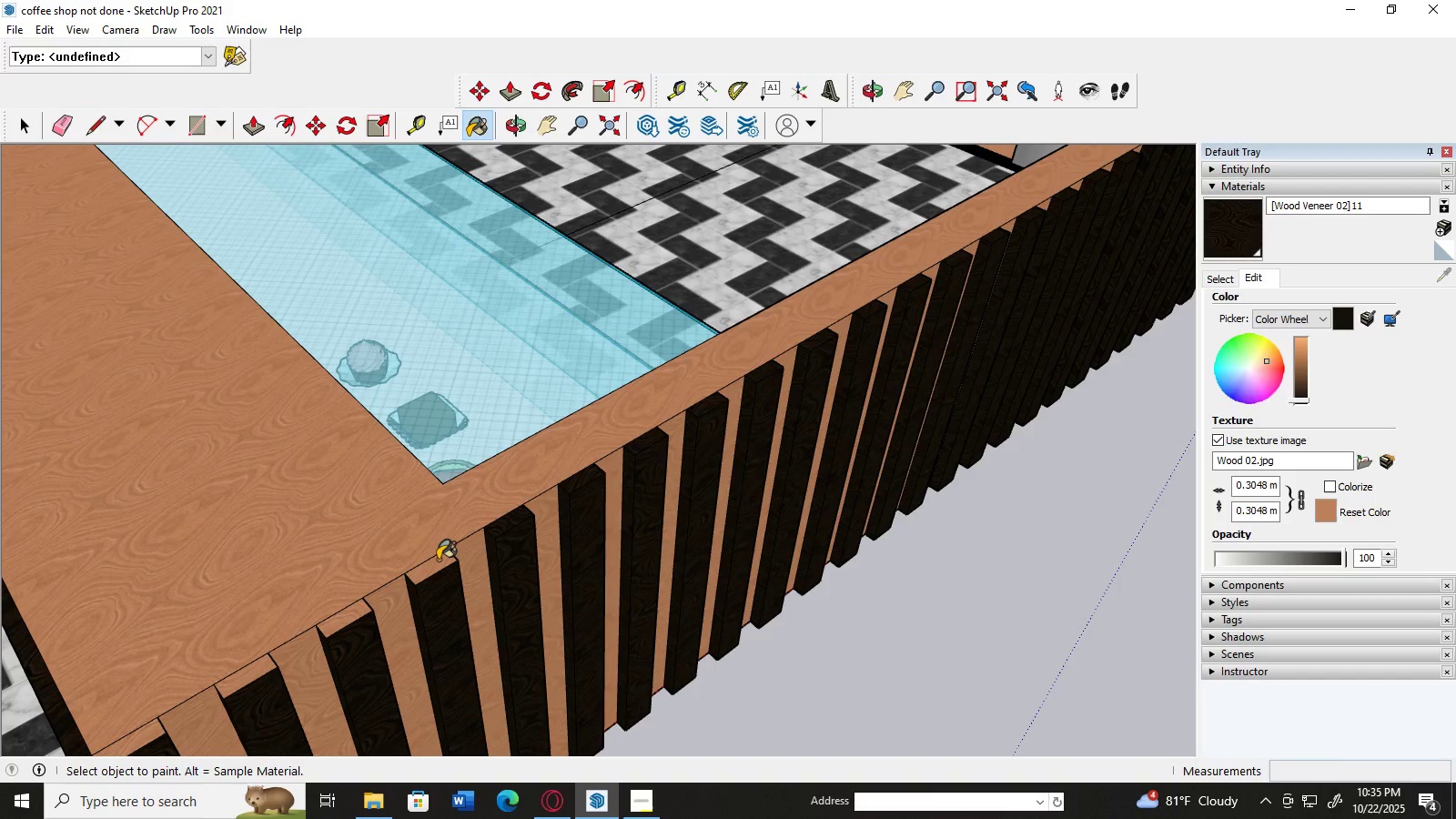 
left_click([438, 561])
 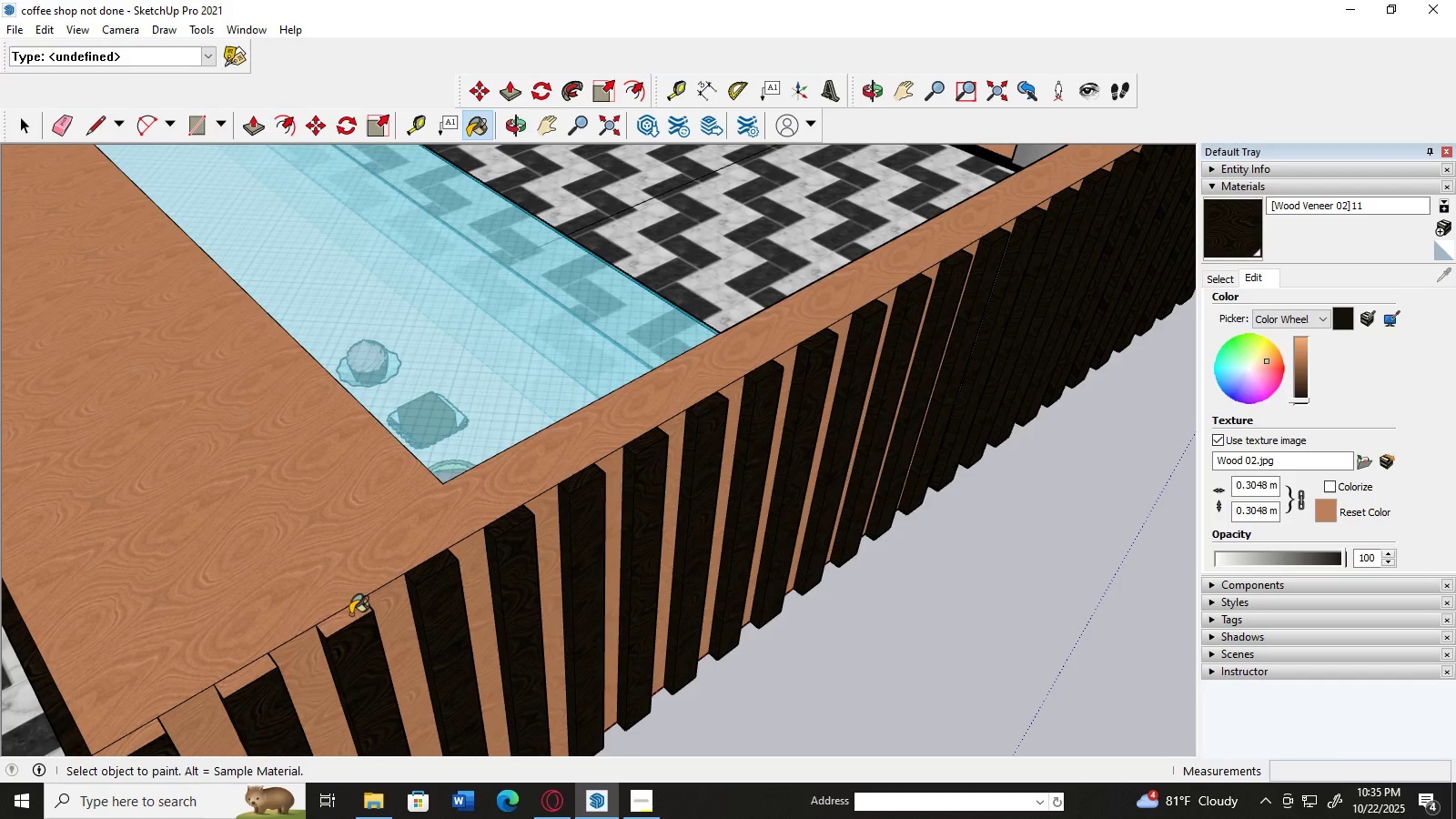 
left_click([350, 614])
 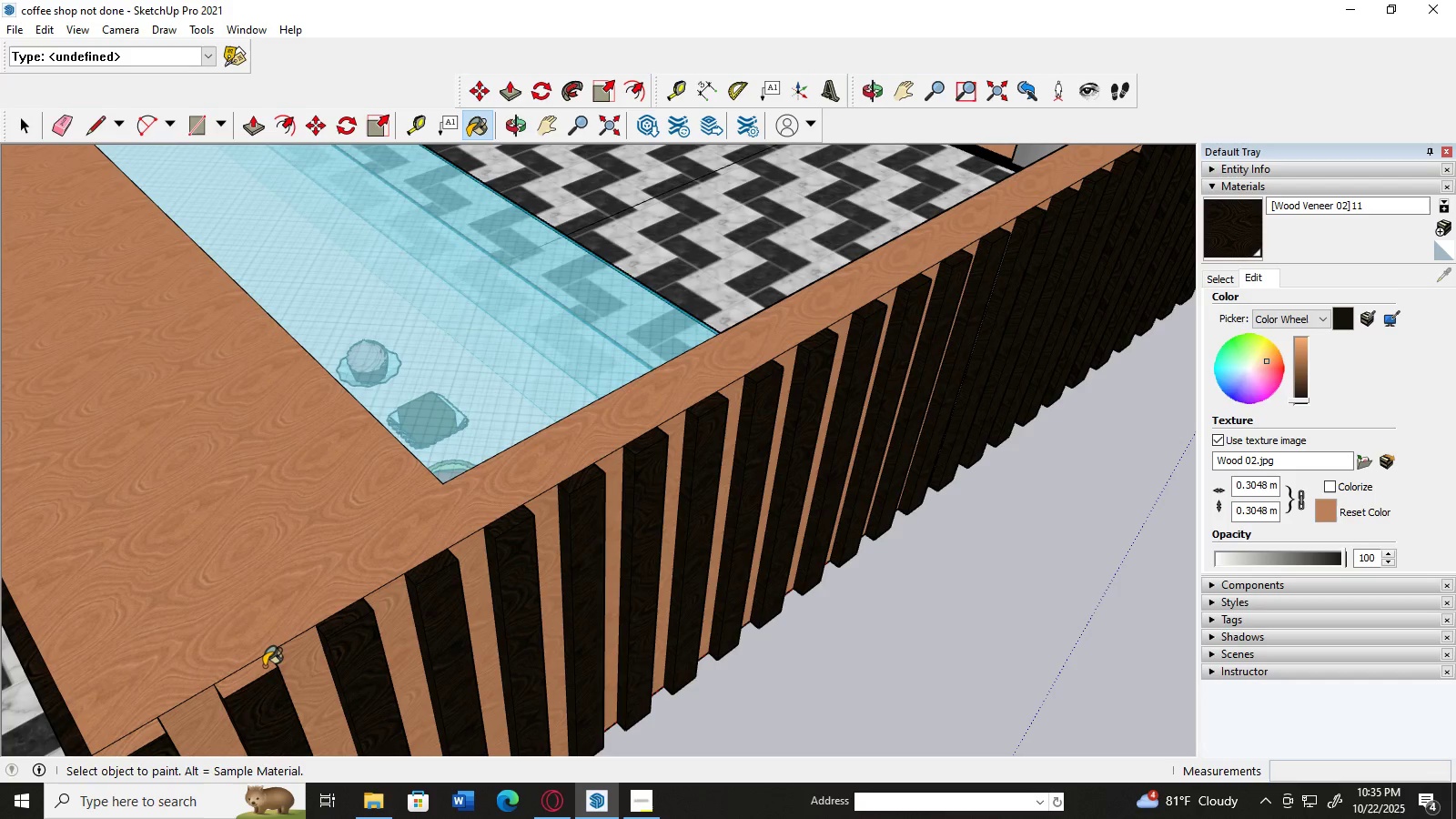 
left_click([262, 667])
 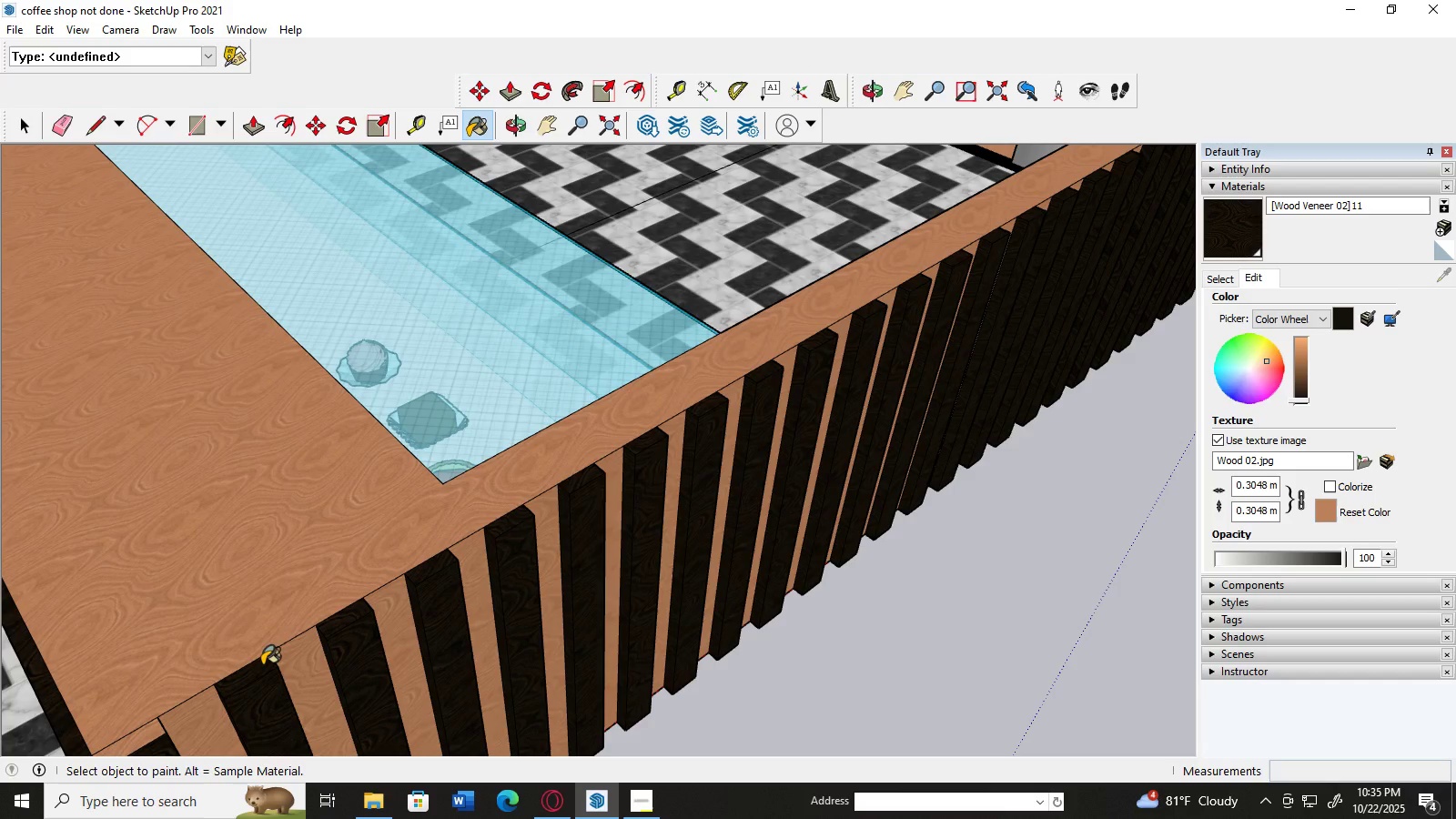 
key(H)
 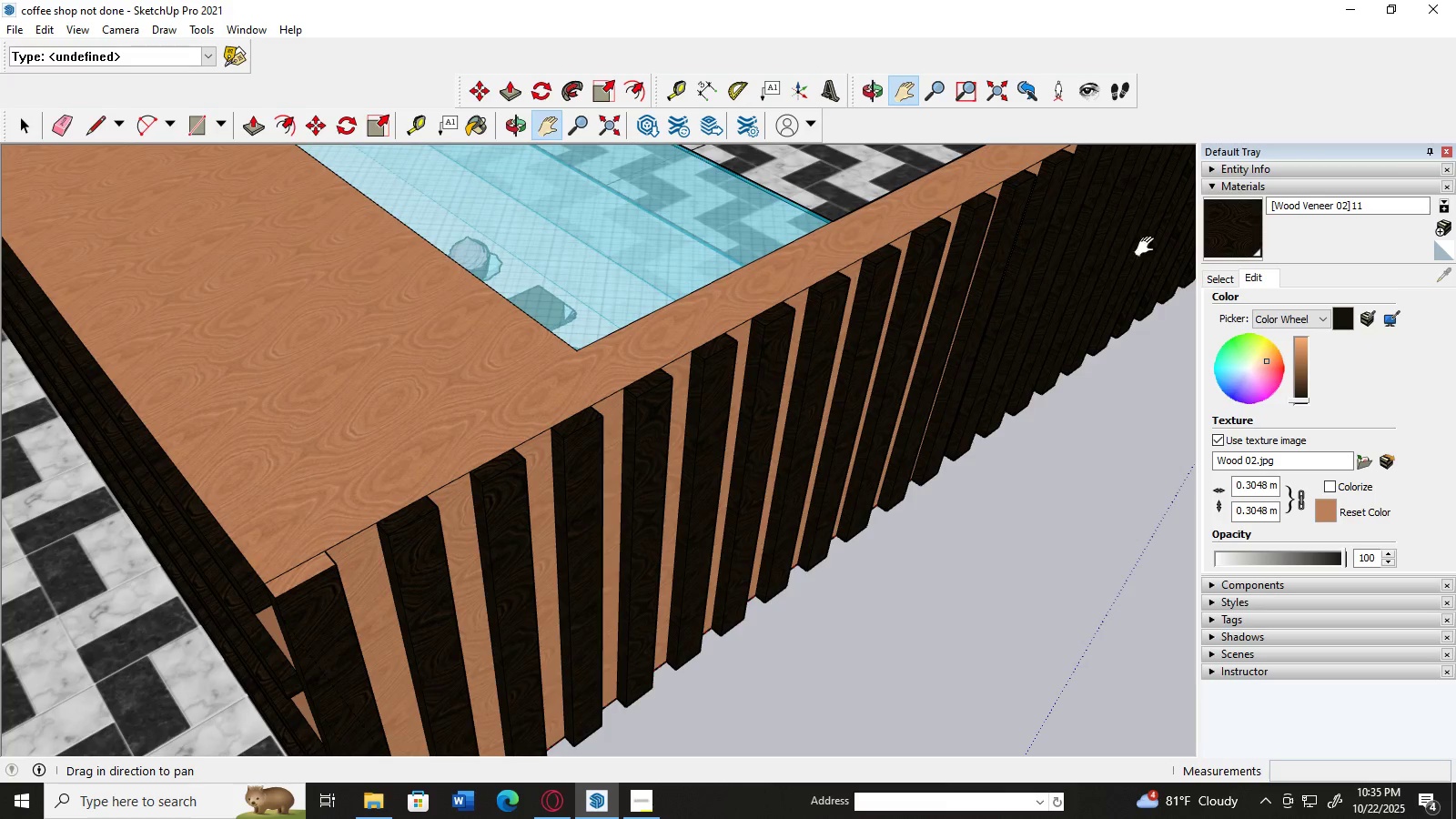 
left_click([1233, 214])
 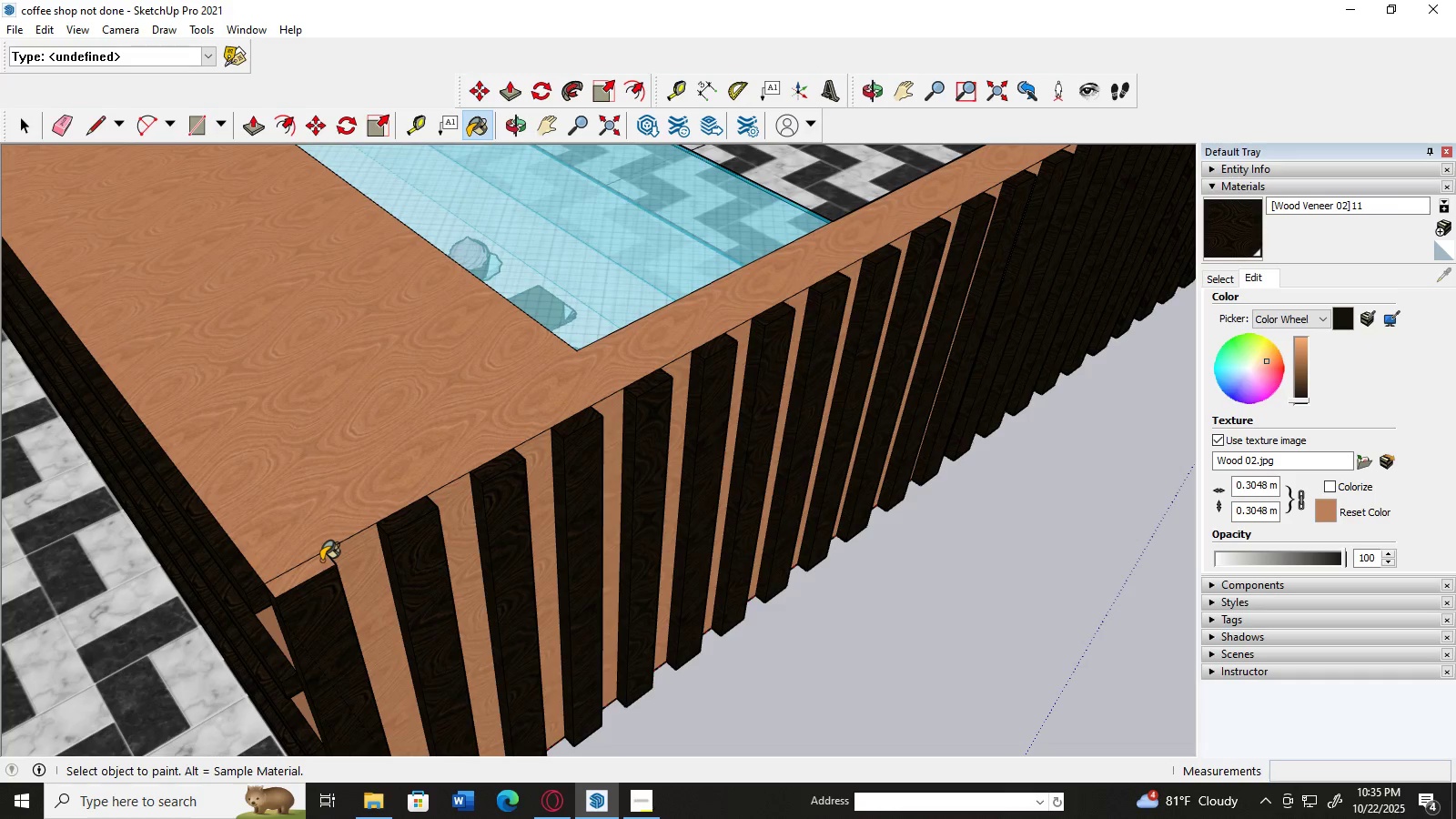 
scroll: coordinate [780, 667], scroll_direction: up, amount: 13.0
 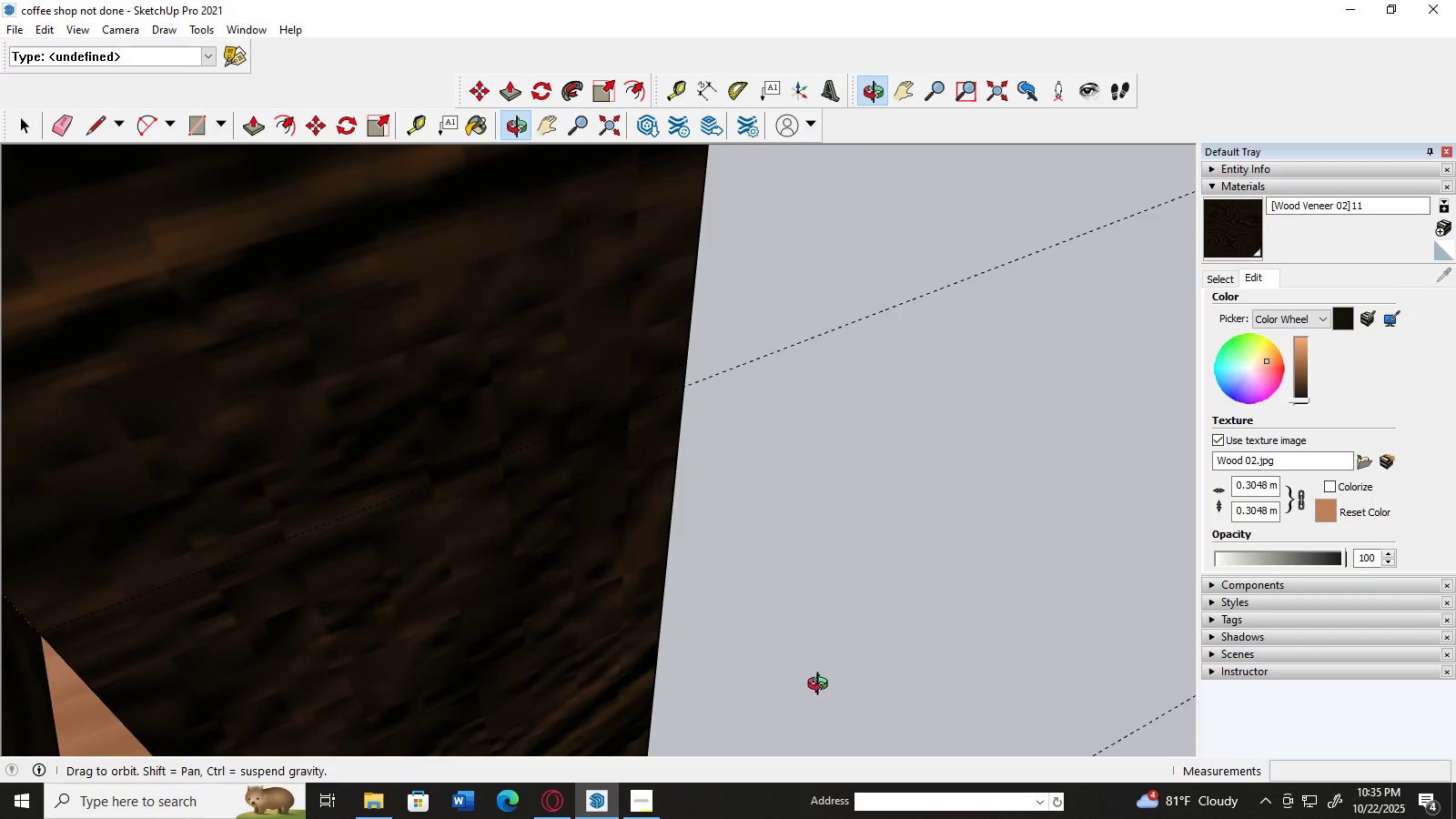 
scroll: coordinate [822, 686], scroll_direction: down, amount: 4.0
 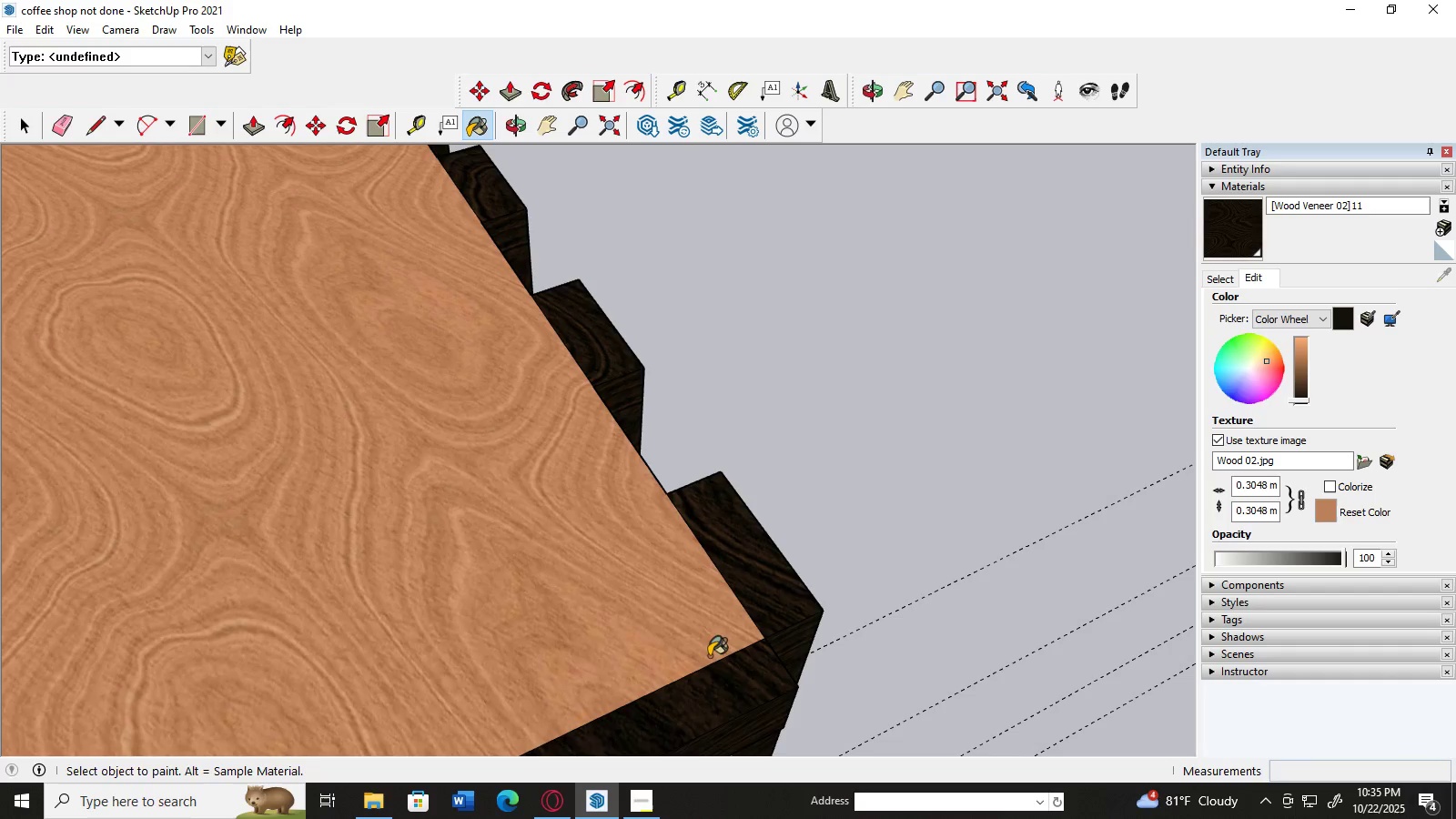 
scroll: coordinate [933, 630], scroll_direction: up, amount: 2.0
 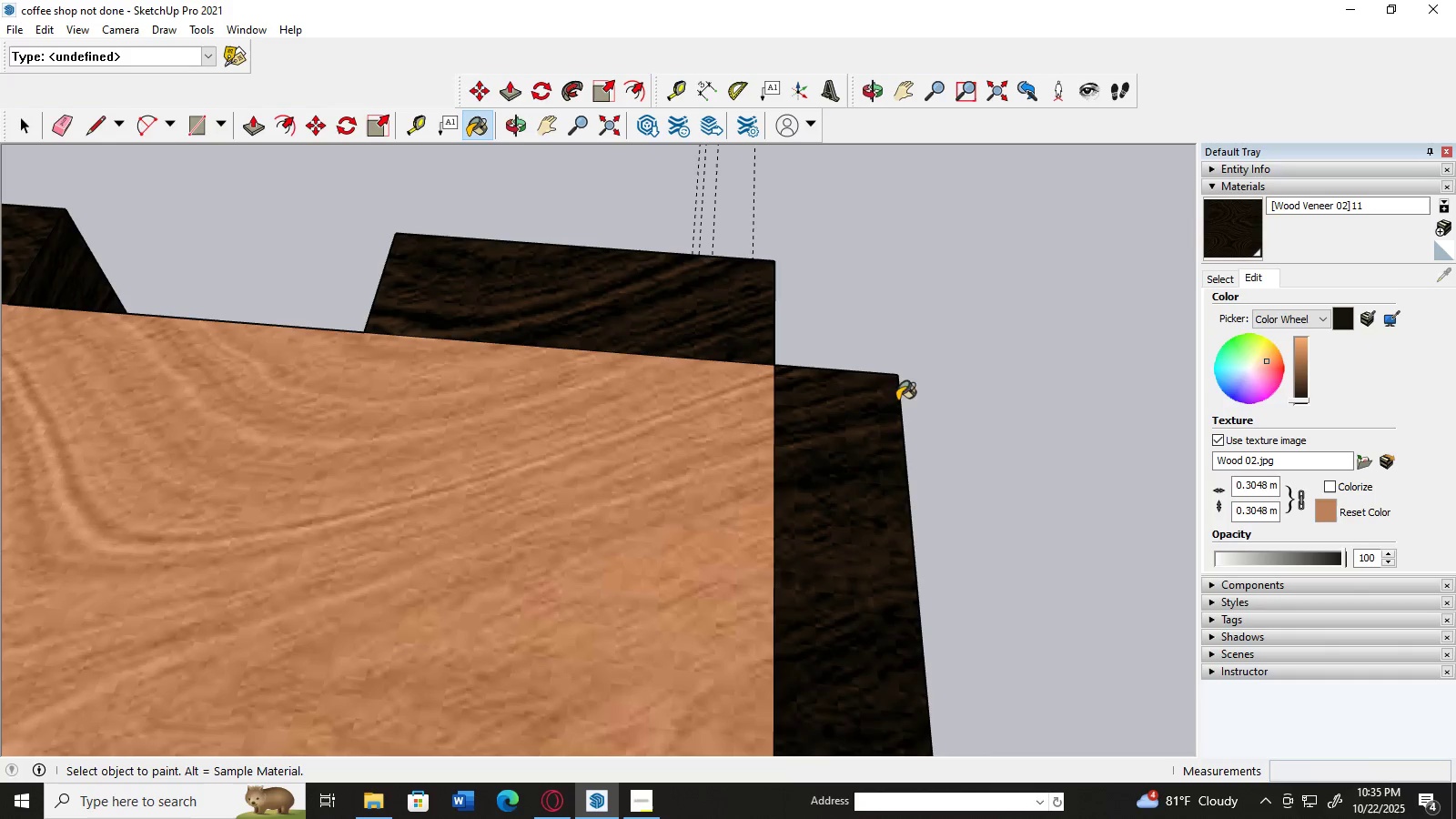 
mouse_move([163, 128])
 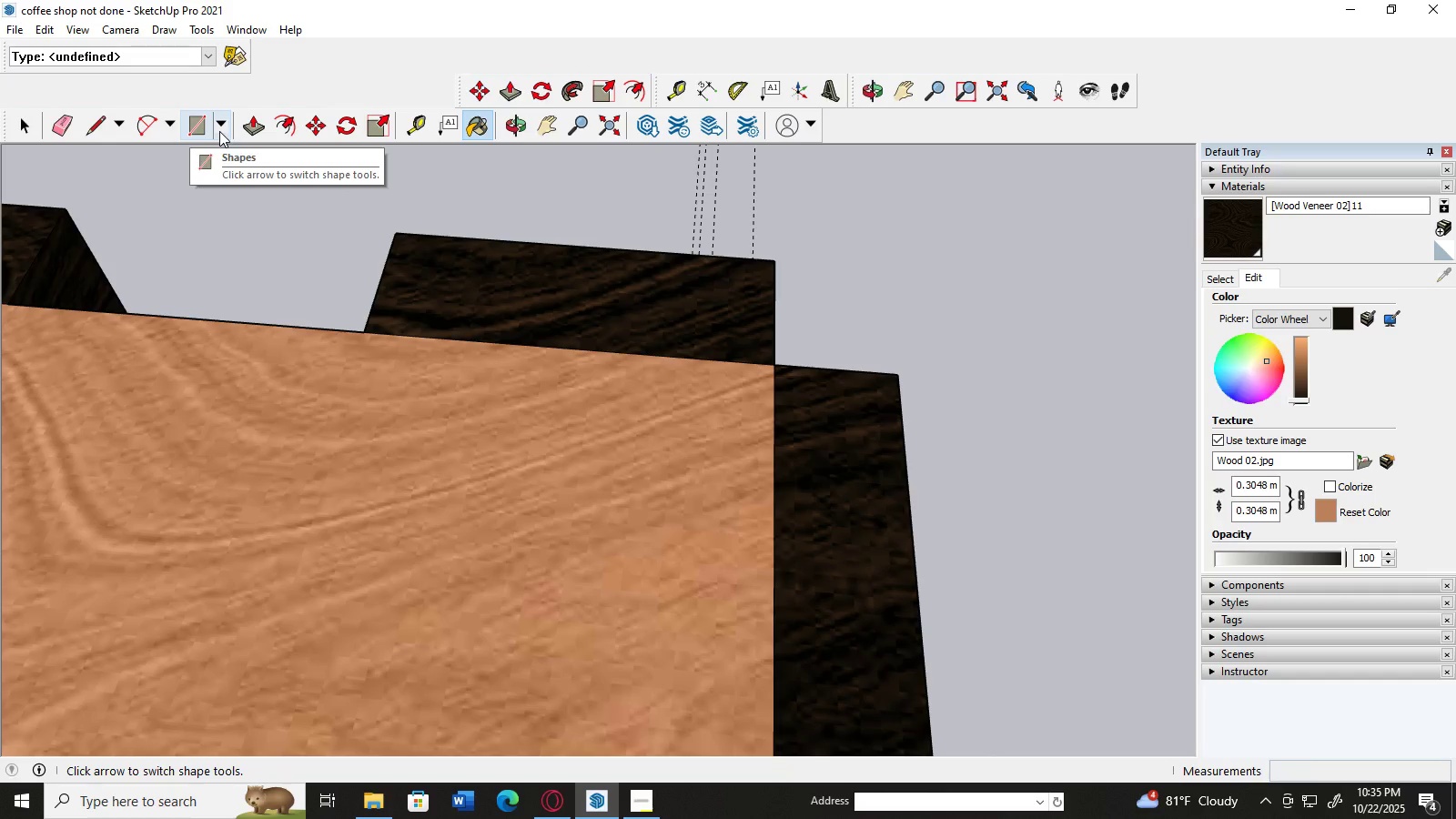 
left_click([219, 131])
 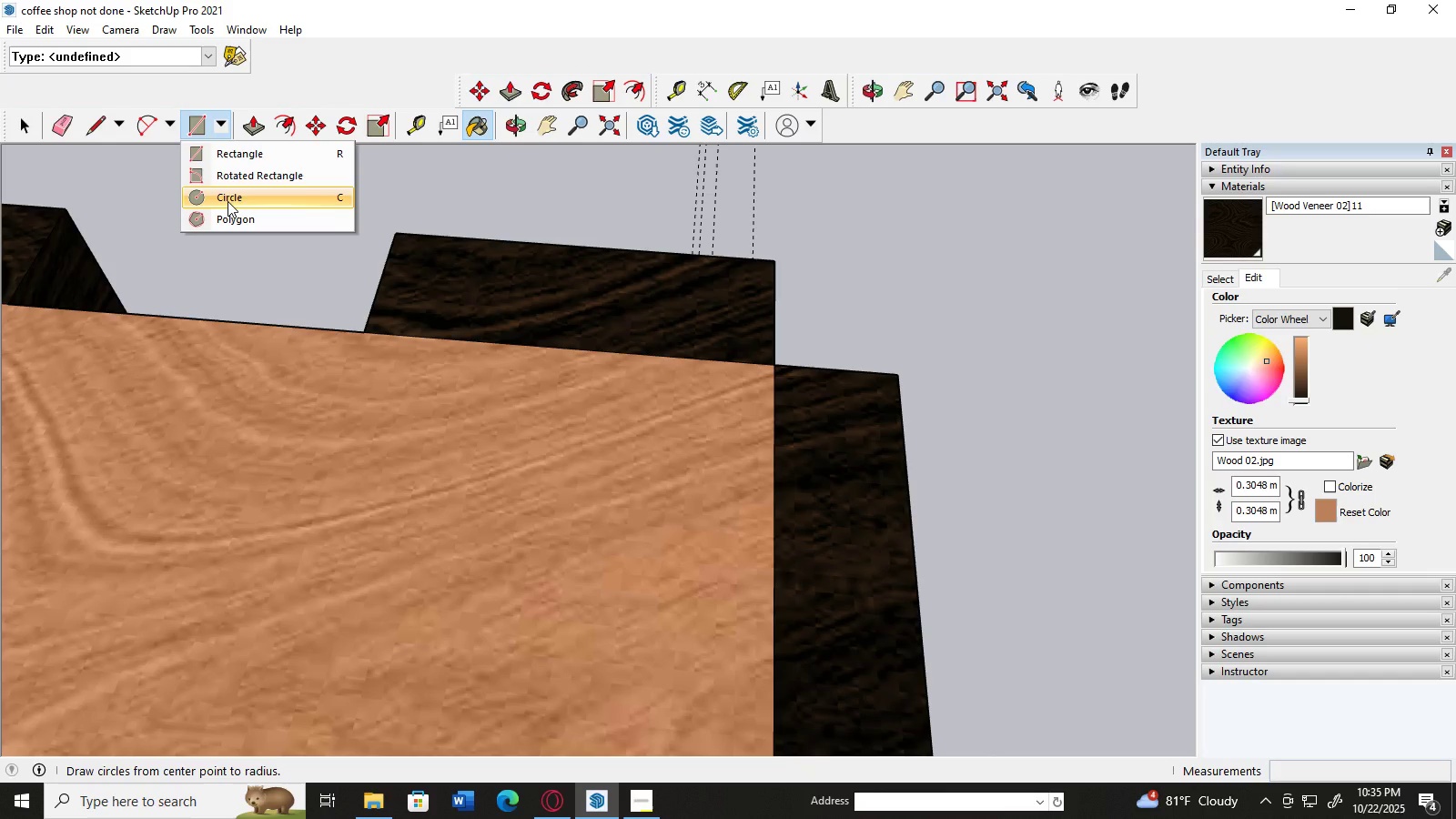 
left_click([228, 201])
 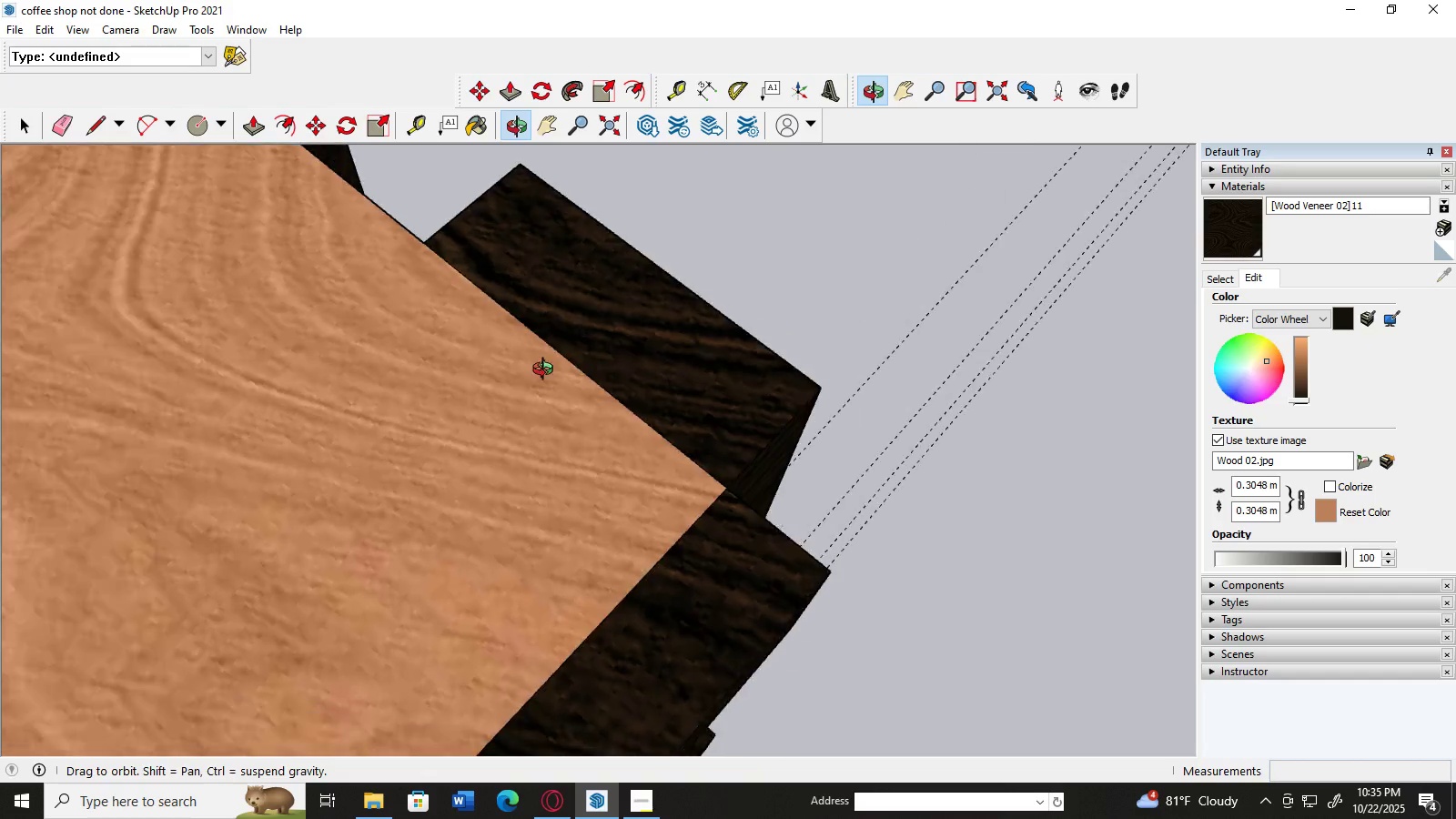 
scroll: coordinate [445, 374], scroll_direction: down, amount: 12.0
 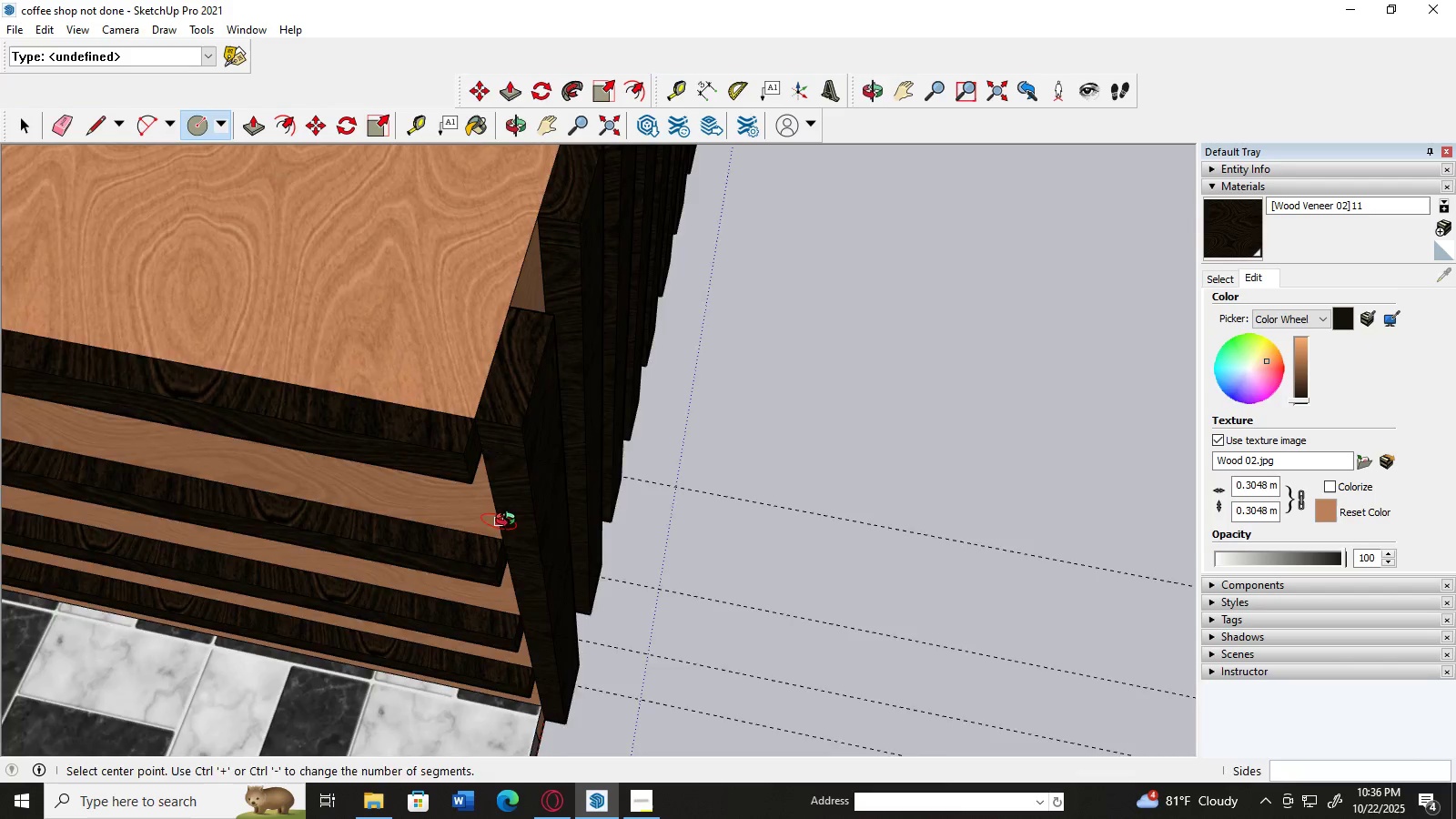 
scroll: coordinate [636, 642], scroll_direction: up, amount: 8.0
 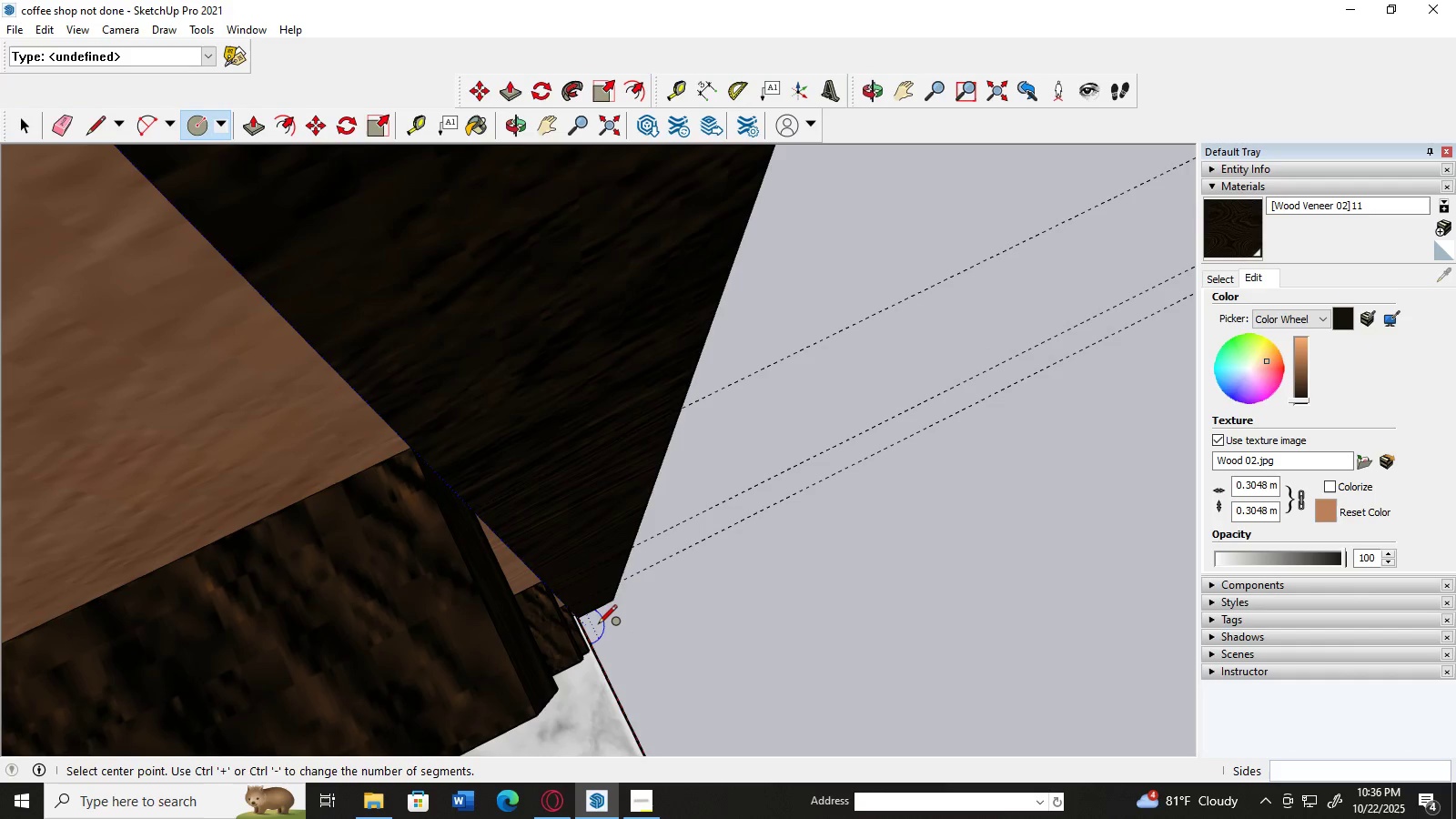 
left_click([598, 625])
 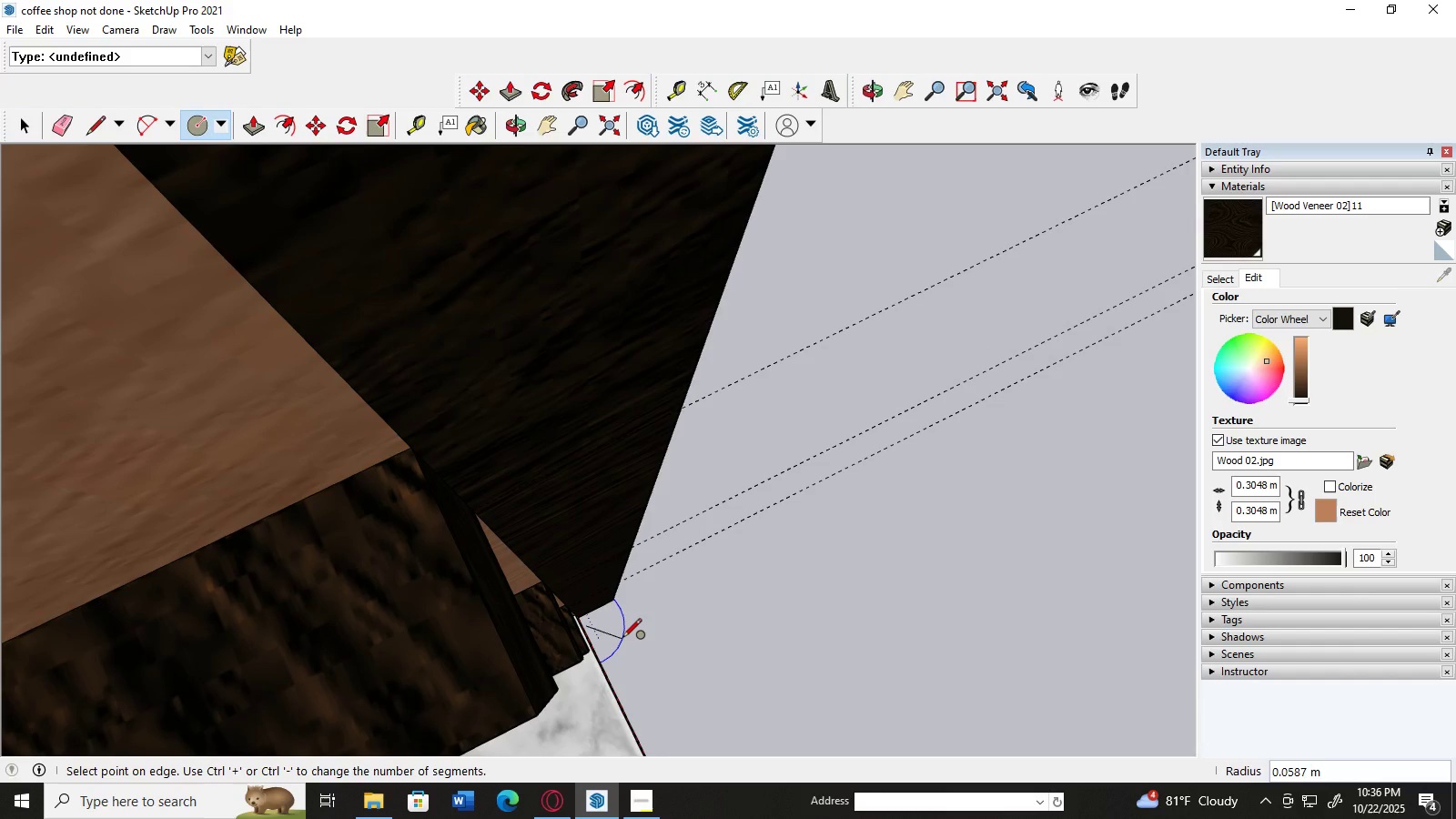 
left_click([622, 639])
 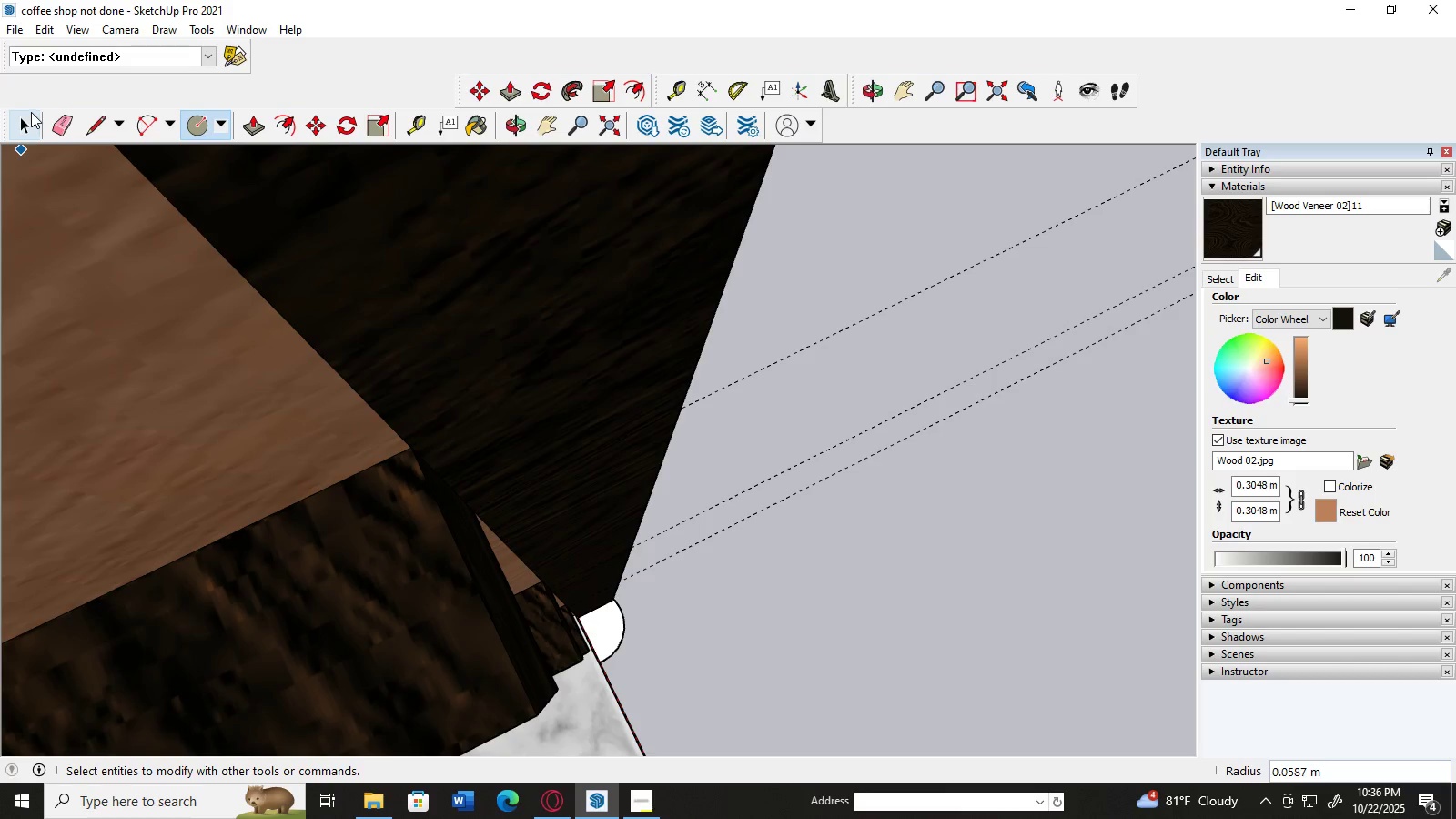 
left_click([27, 112])
 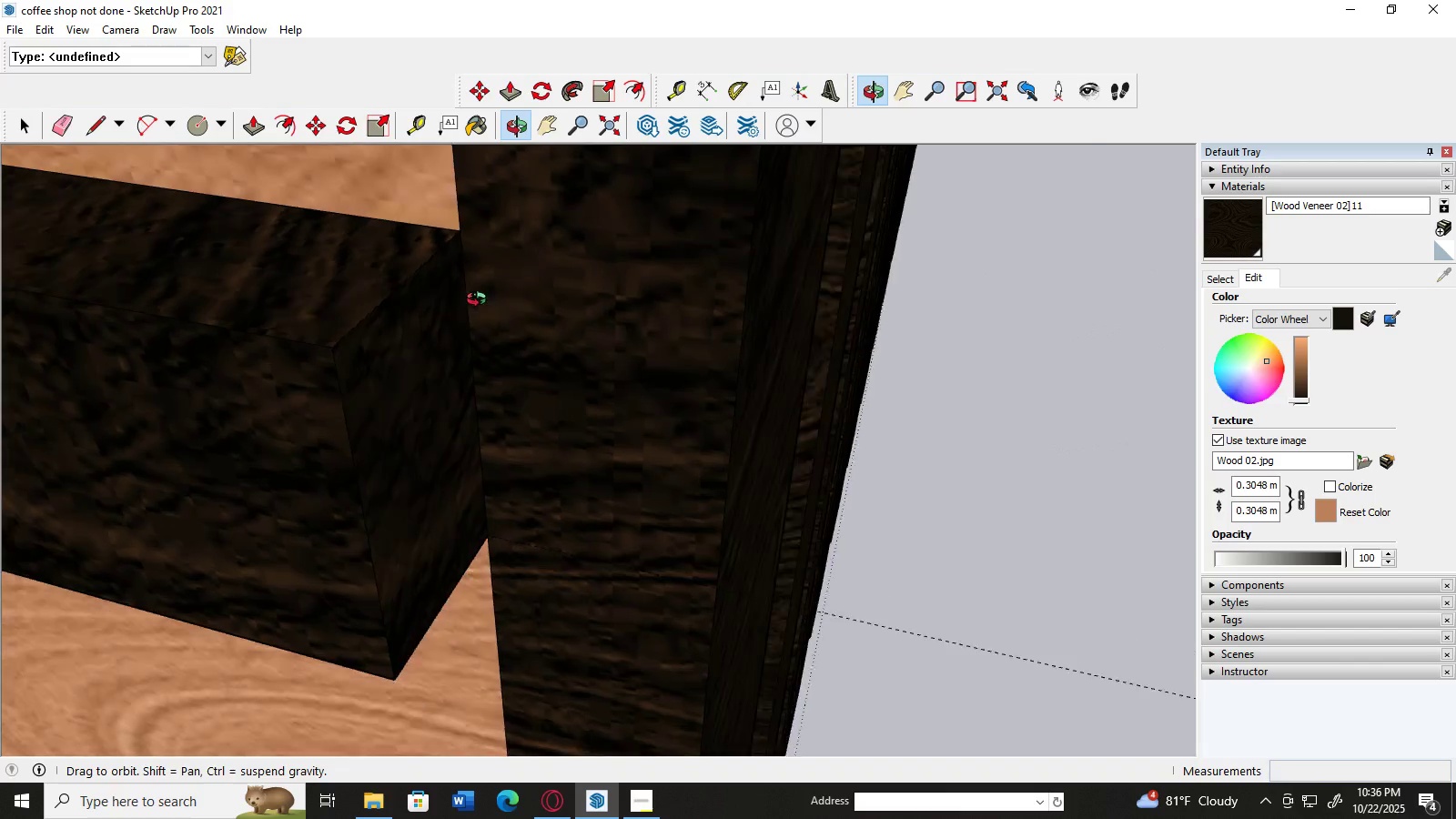 
scroll: coordinate [723, 627], scroll_direction: down, amount: 36.0
 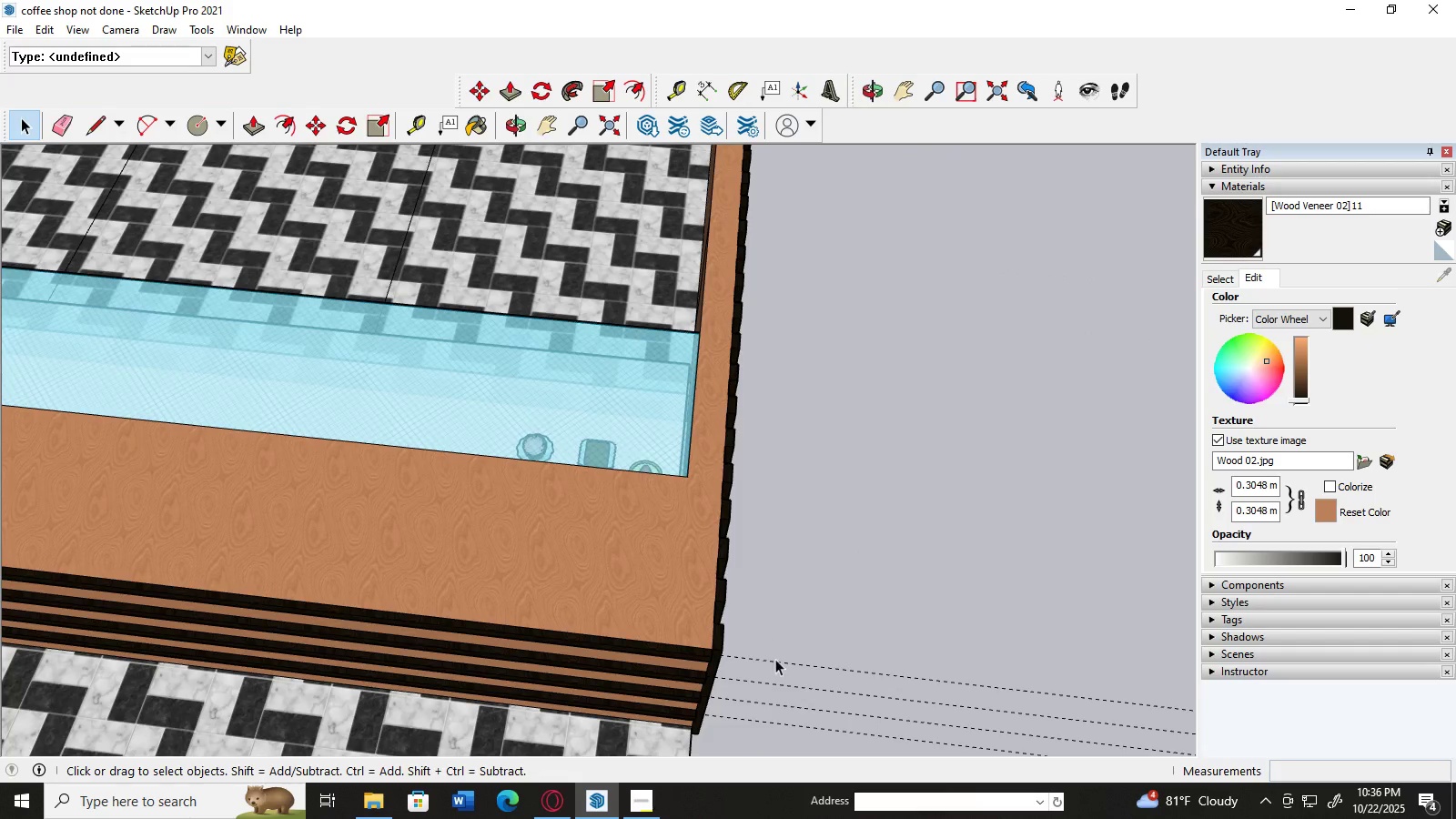 
scroll: coordinate [750, 589], scroll_direction: up, amount: 4.0
 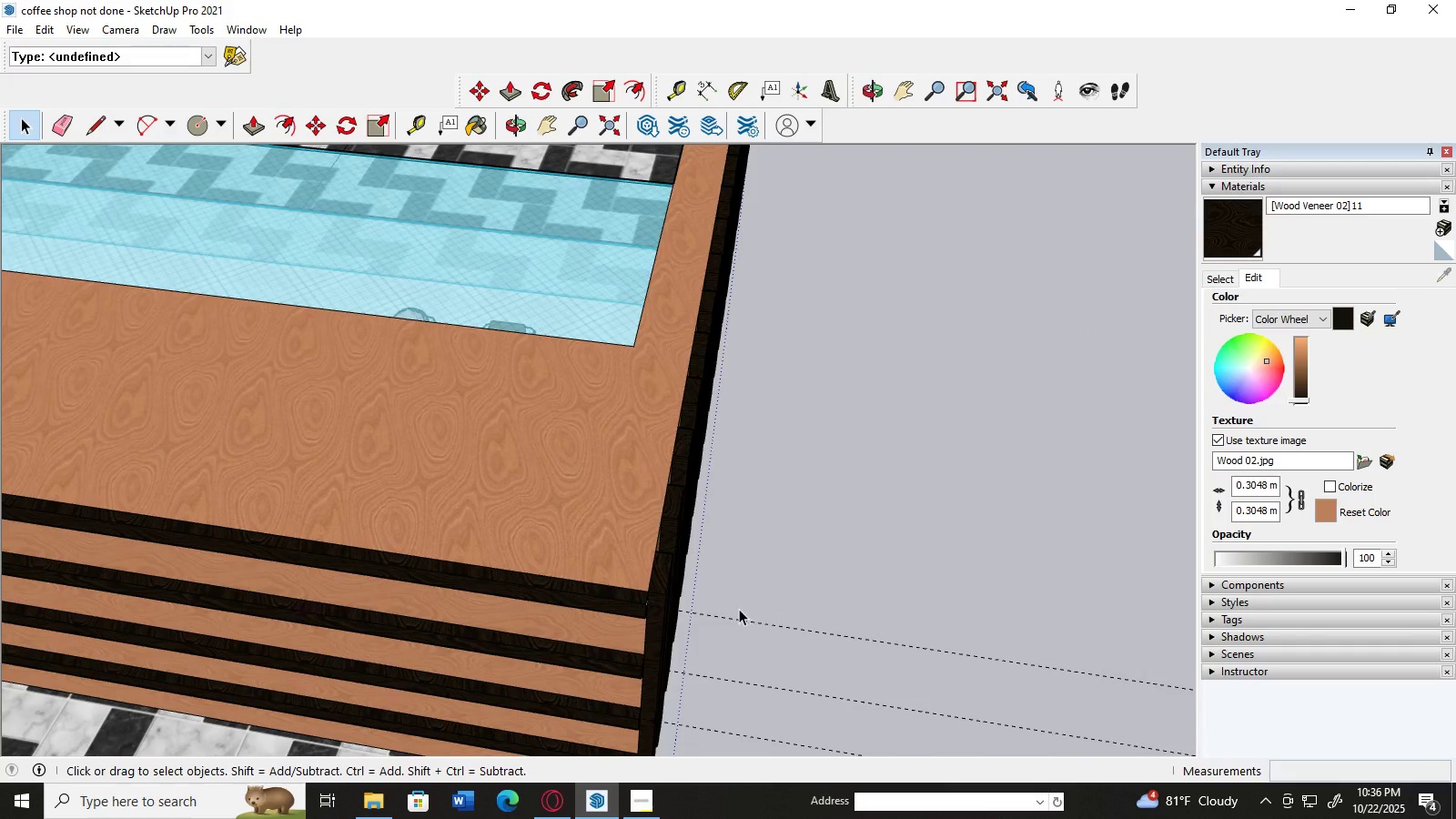 
key(H)
 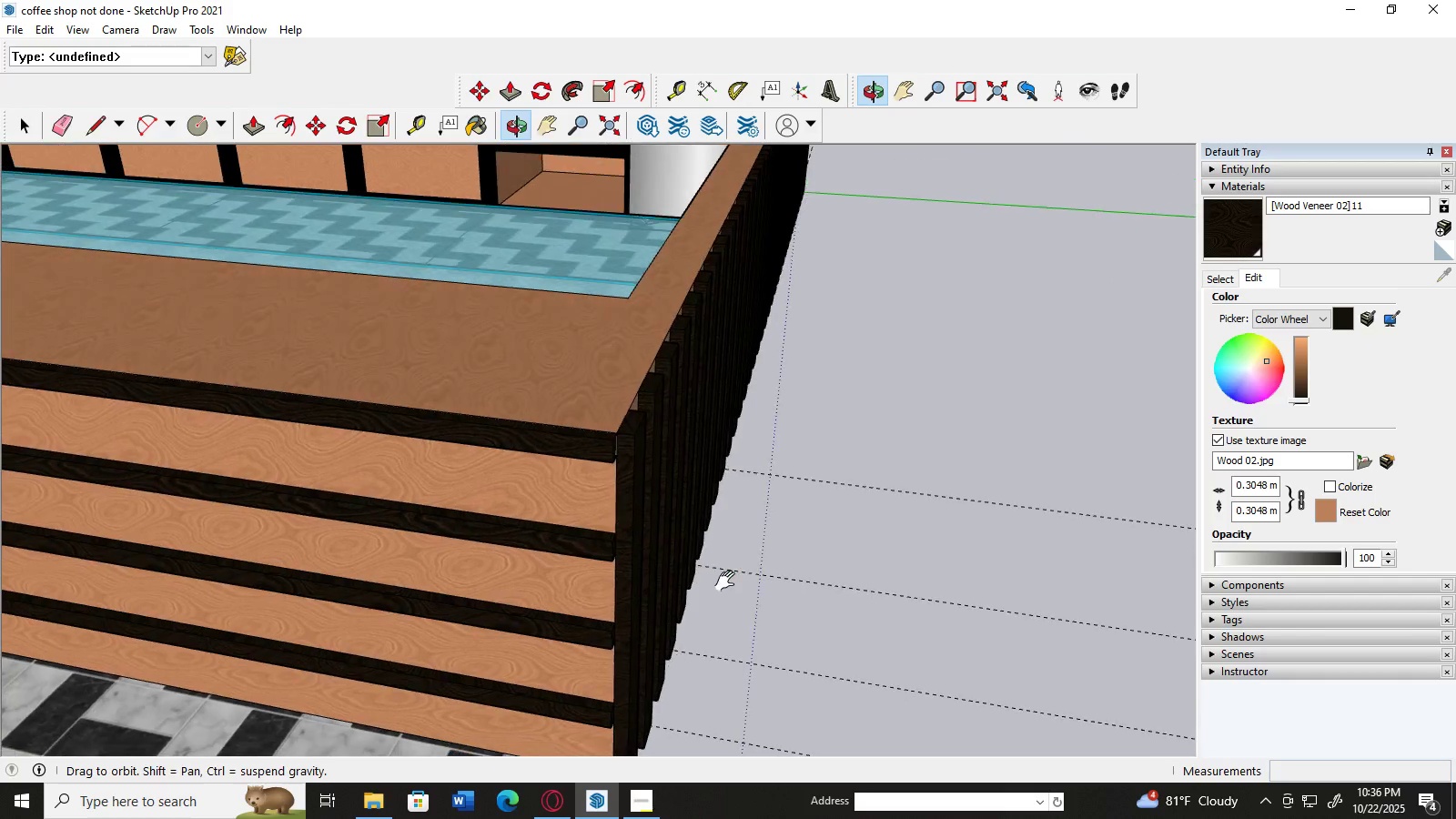 
scroll: coordinate [728, 581], scroll_direction: down, amount: 2.0
 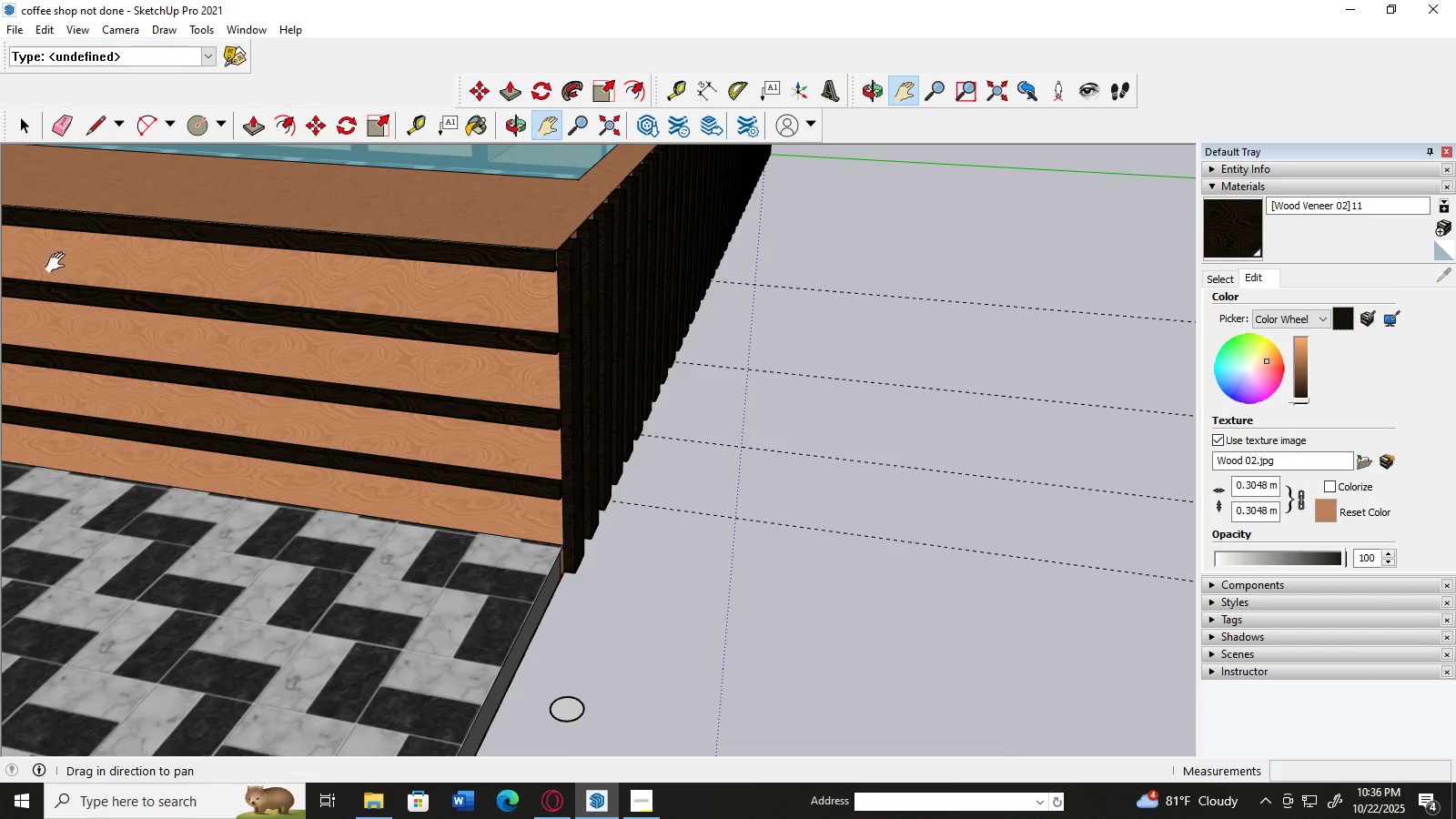 
left_click([27, 120])
 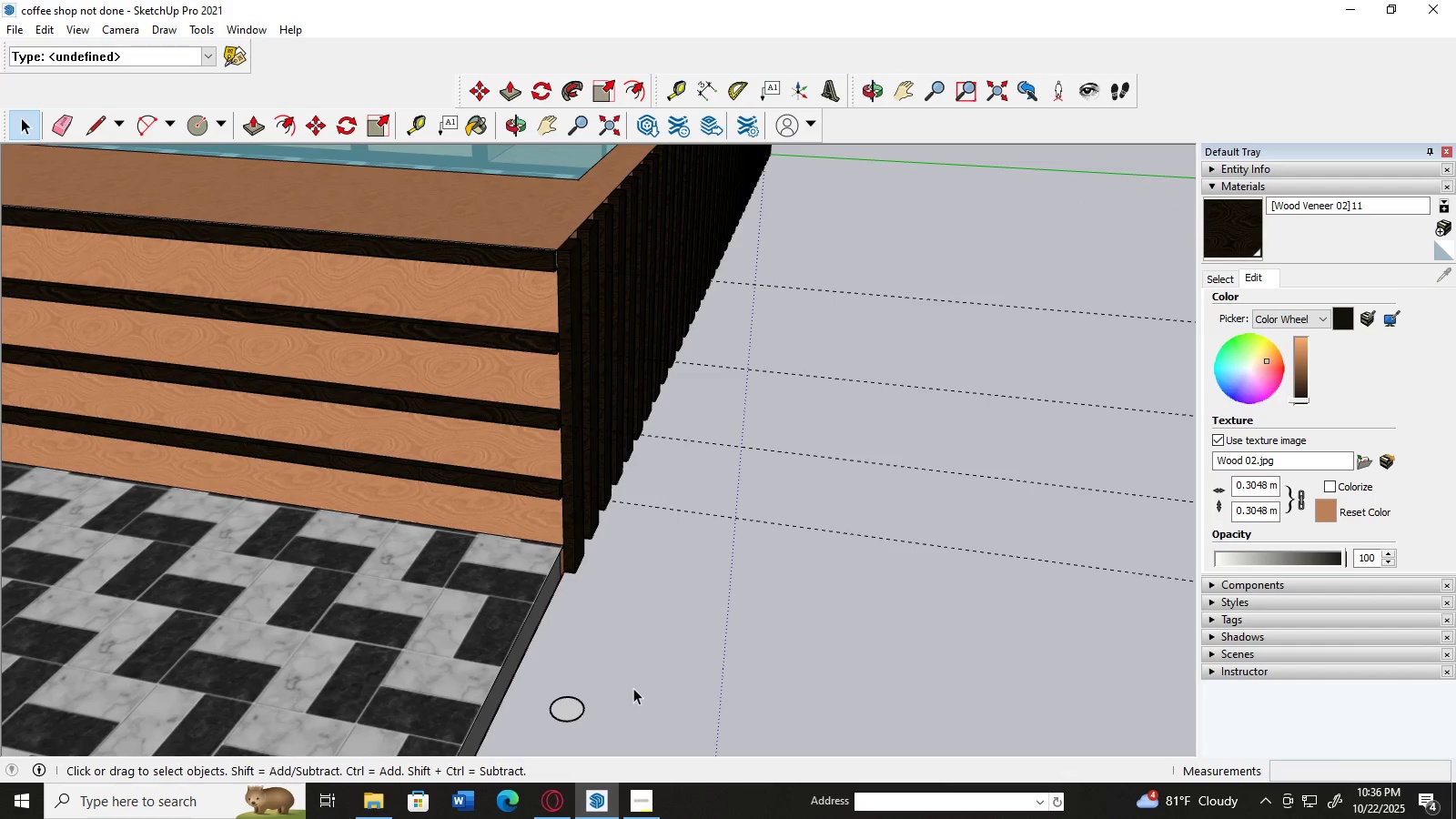 
key(Delete)
 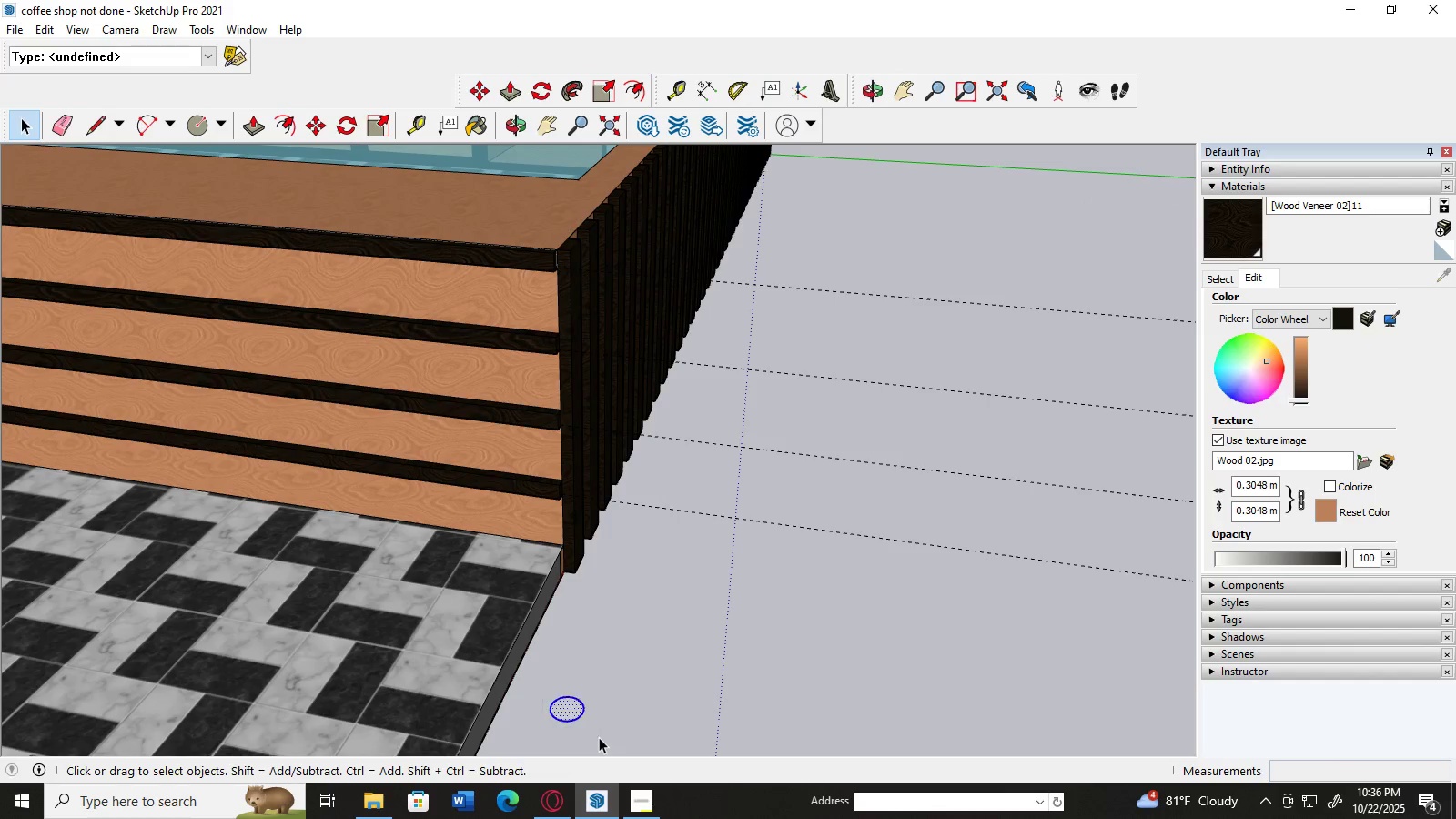 
key(Delete)
 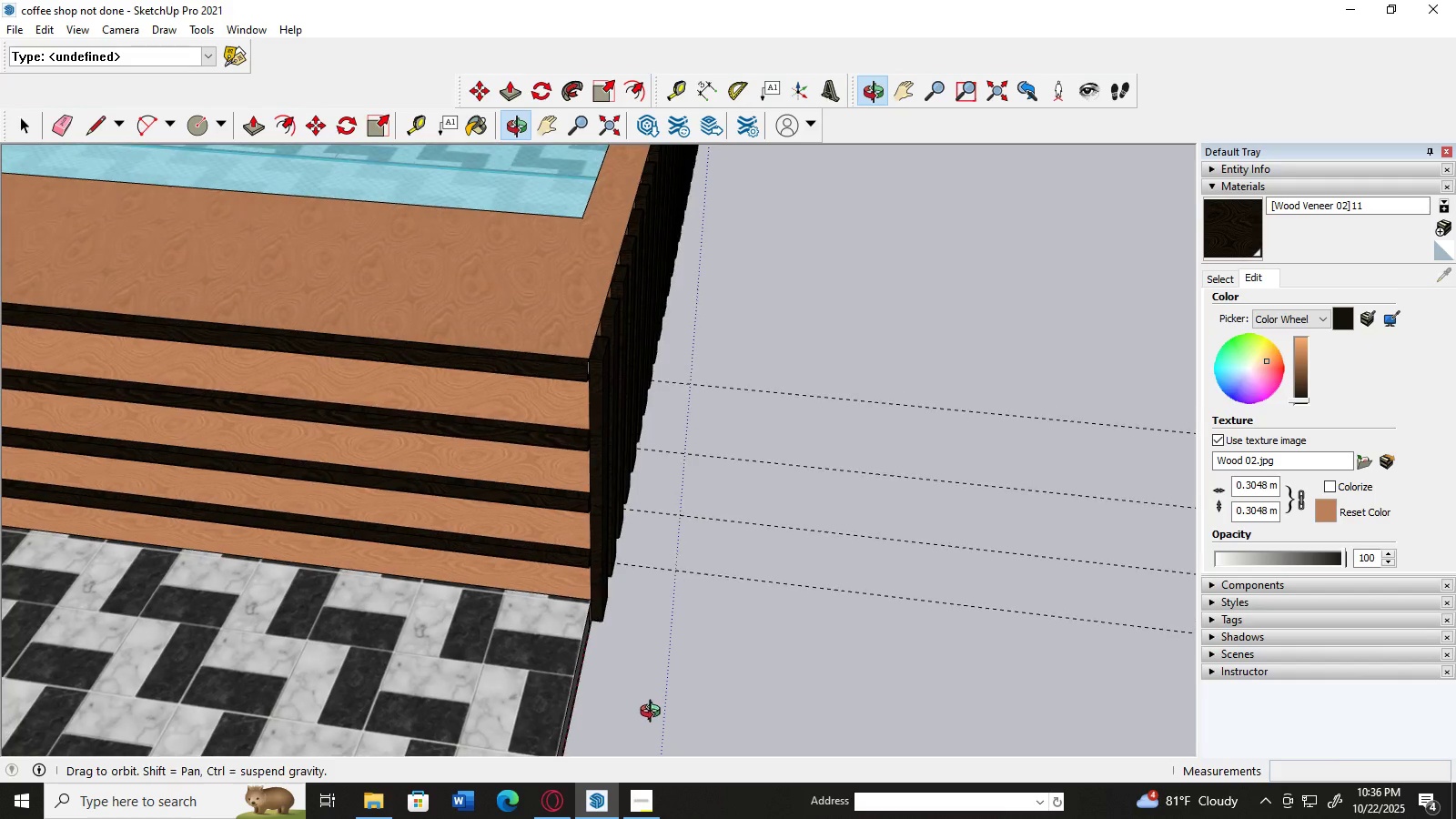 
scroll: coordinate [600, 662], scroll_direction: up, amount: 13.0
 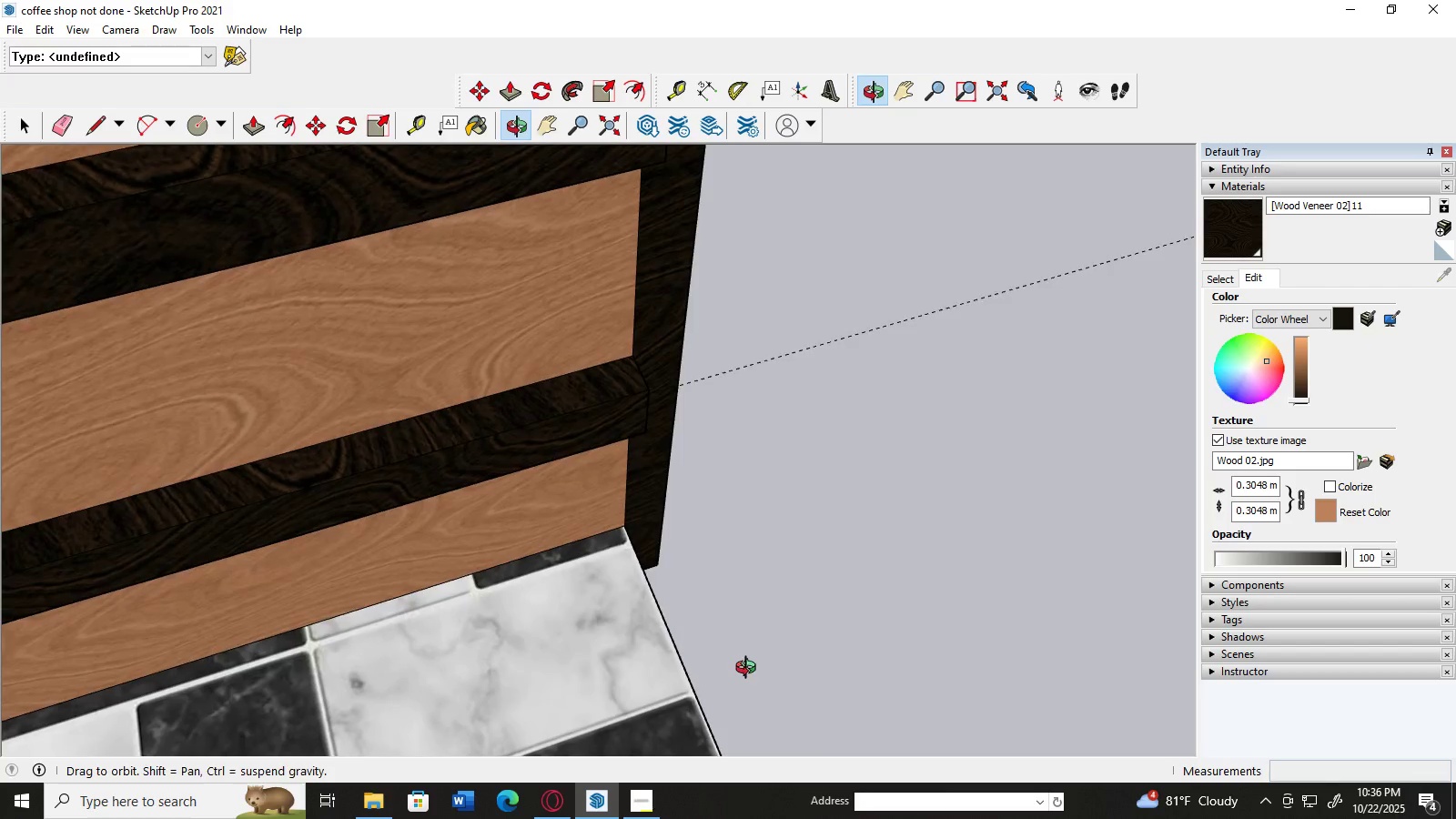 
scroll: coordinate [655, 570], scroll_direction: down, amount: 12.0
 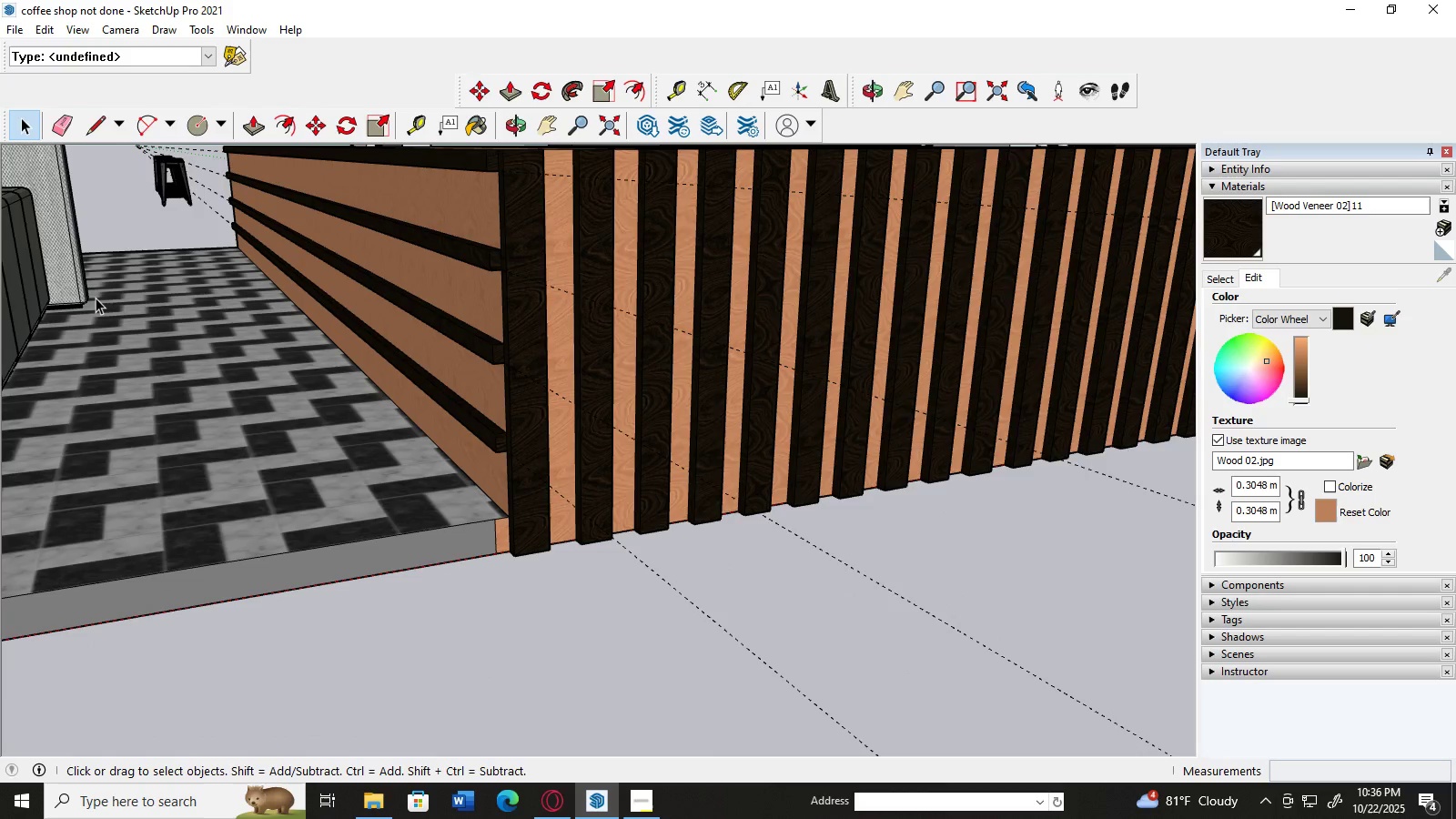 
scroll: coordinate [425, 500], scroll_direction: up, amount: 2.0
 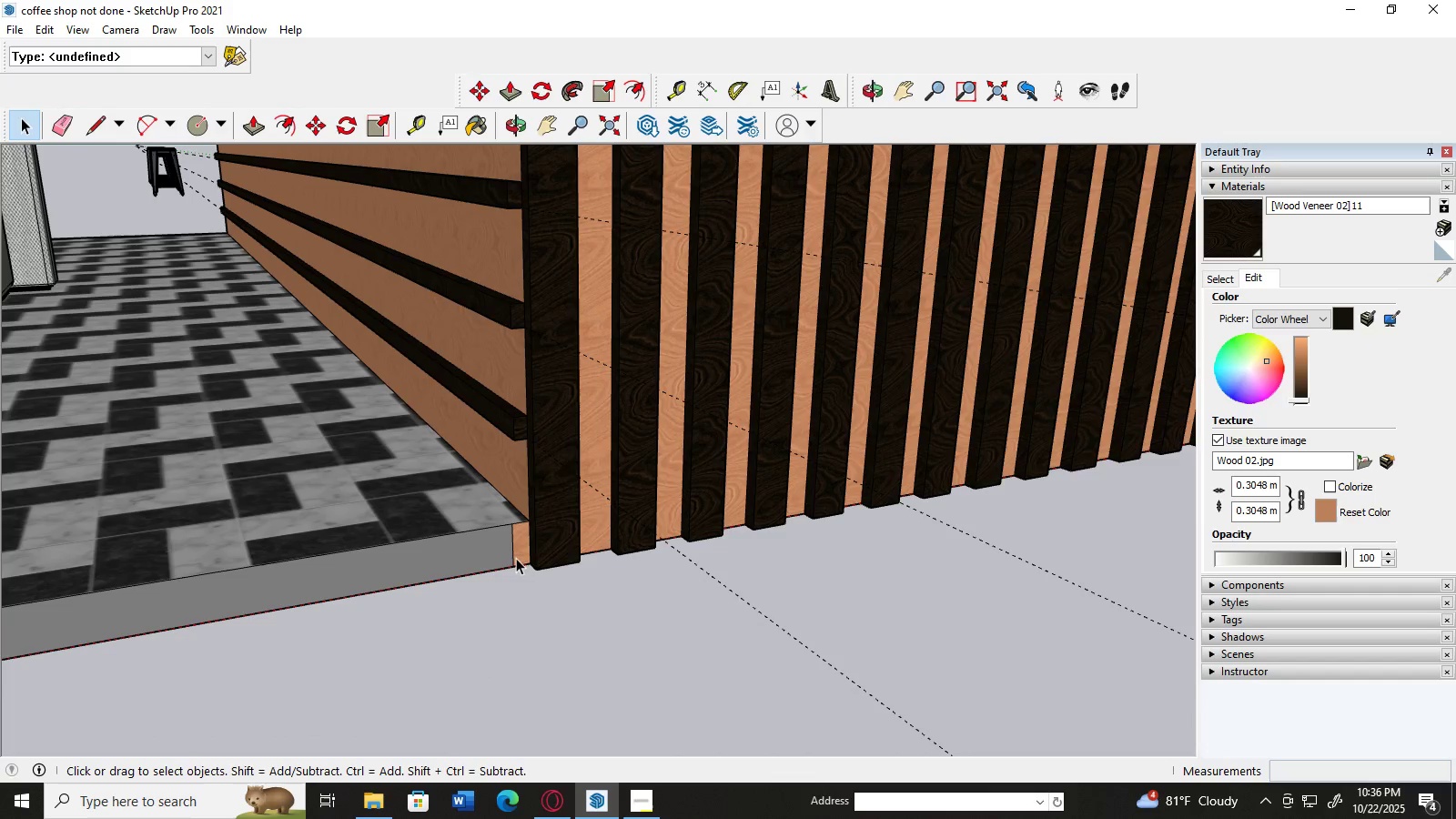 
left_click([517, 556])
 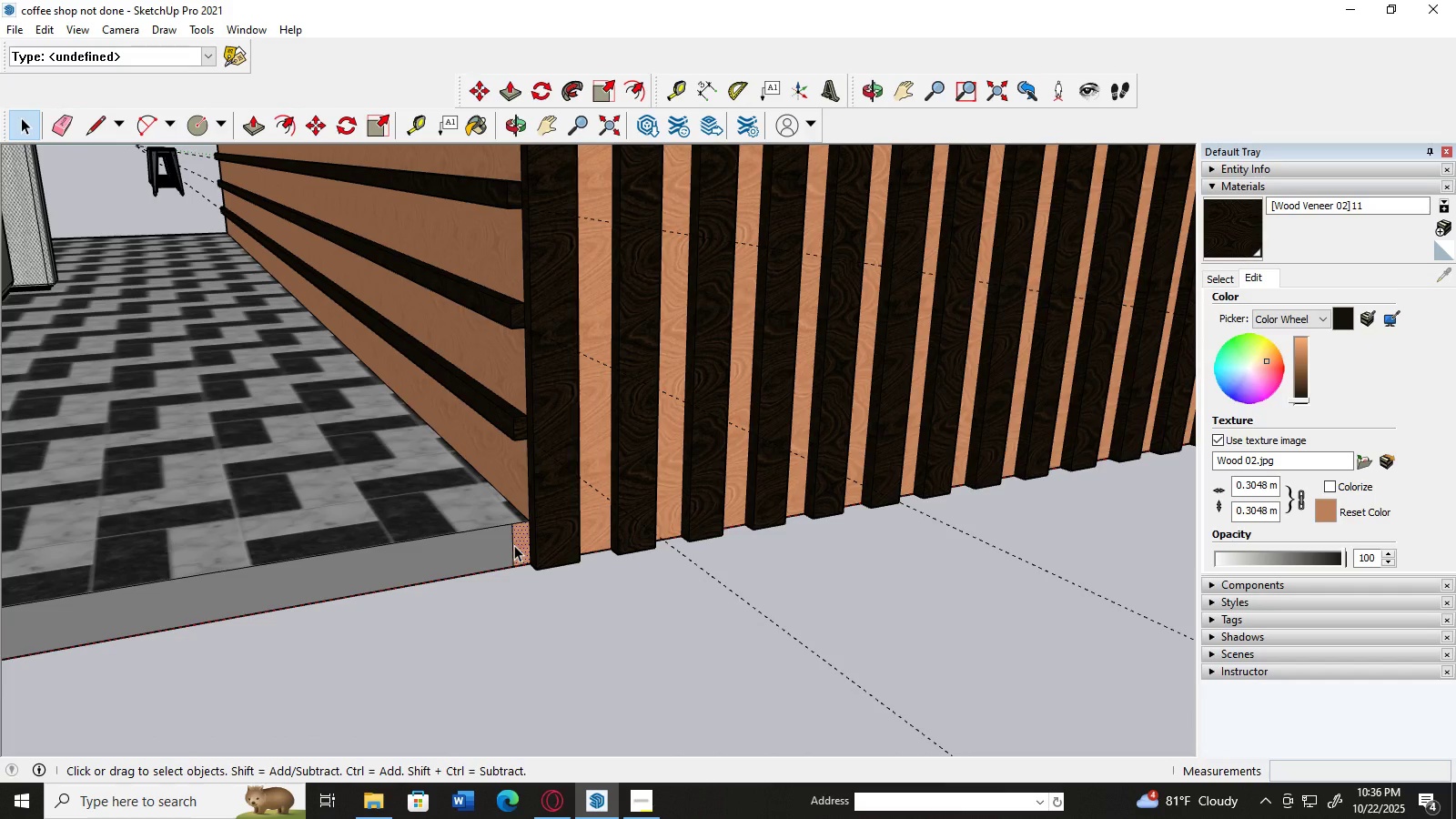 
left_click([514, 545])
 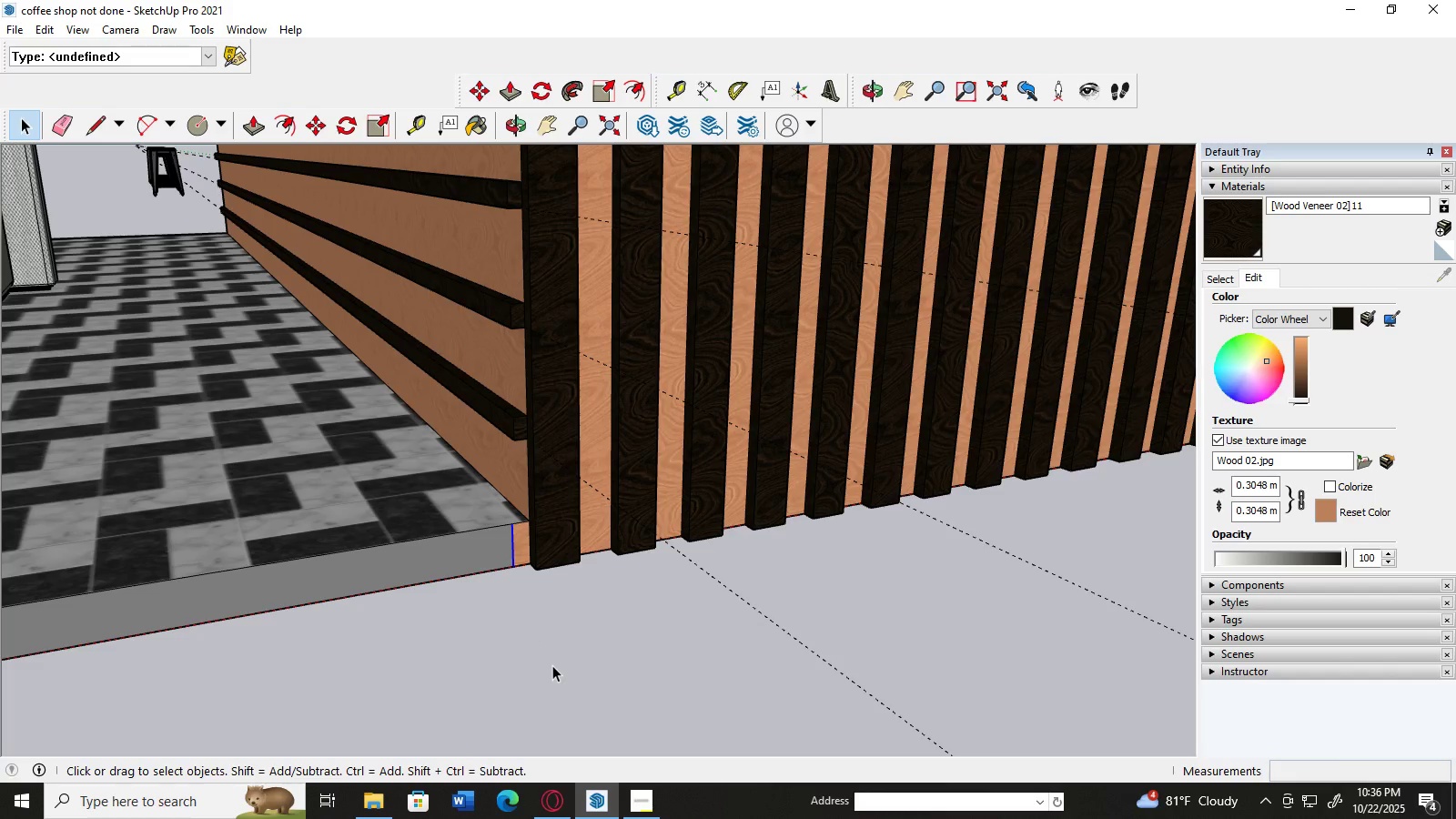 
key(Delete)
 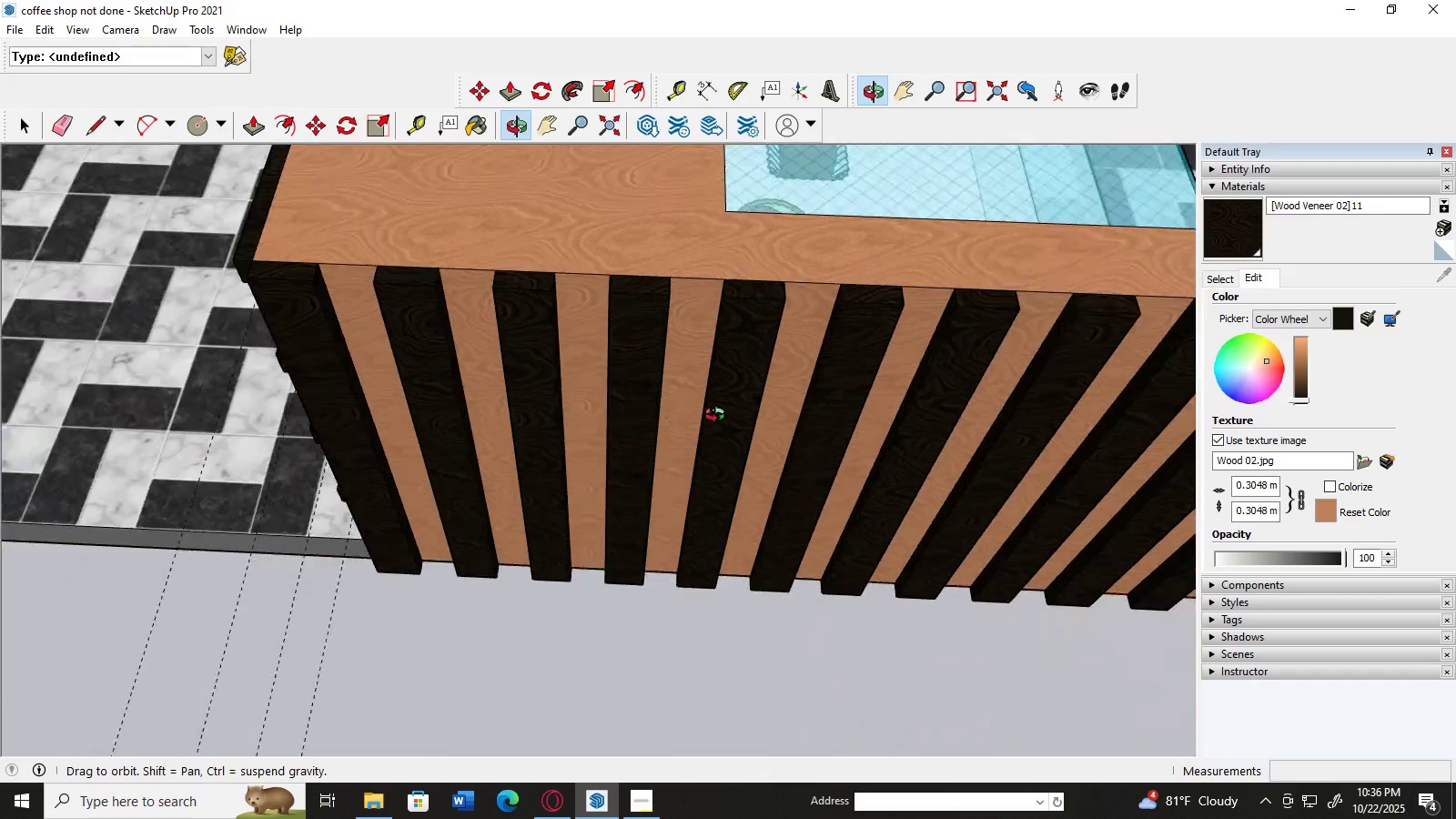 
wait(5.17)
 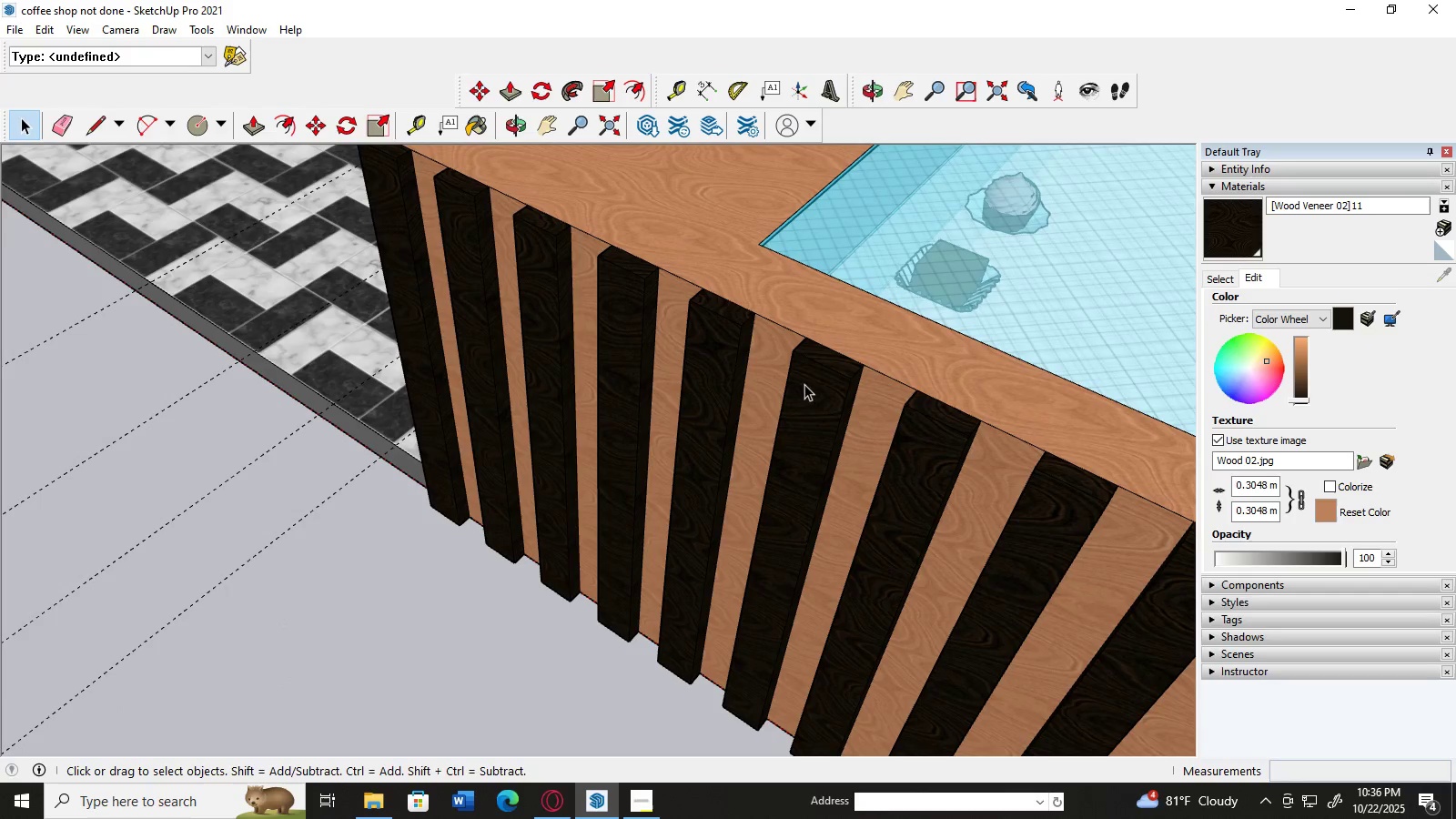 
scroll: coordinate [776, 453], scroll_direction: down, amount: 3.0
 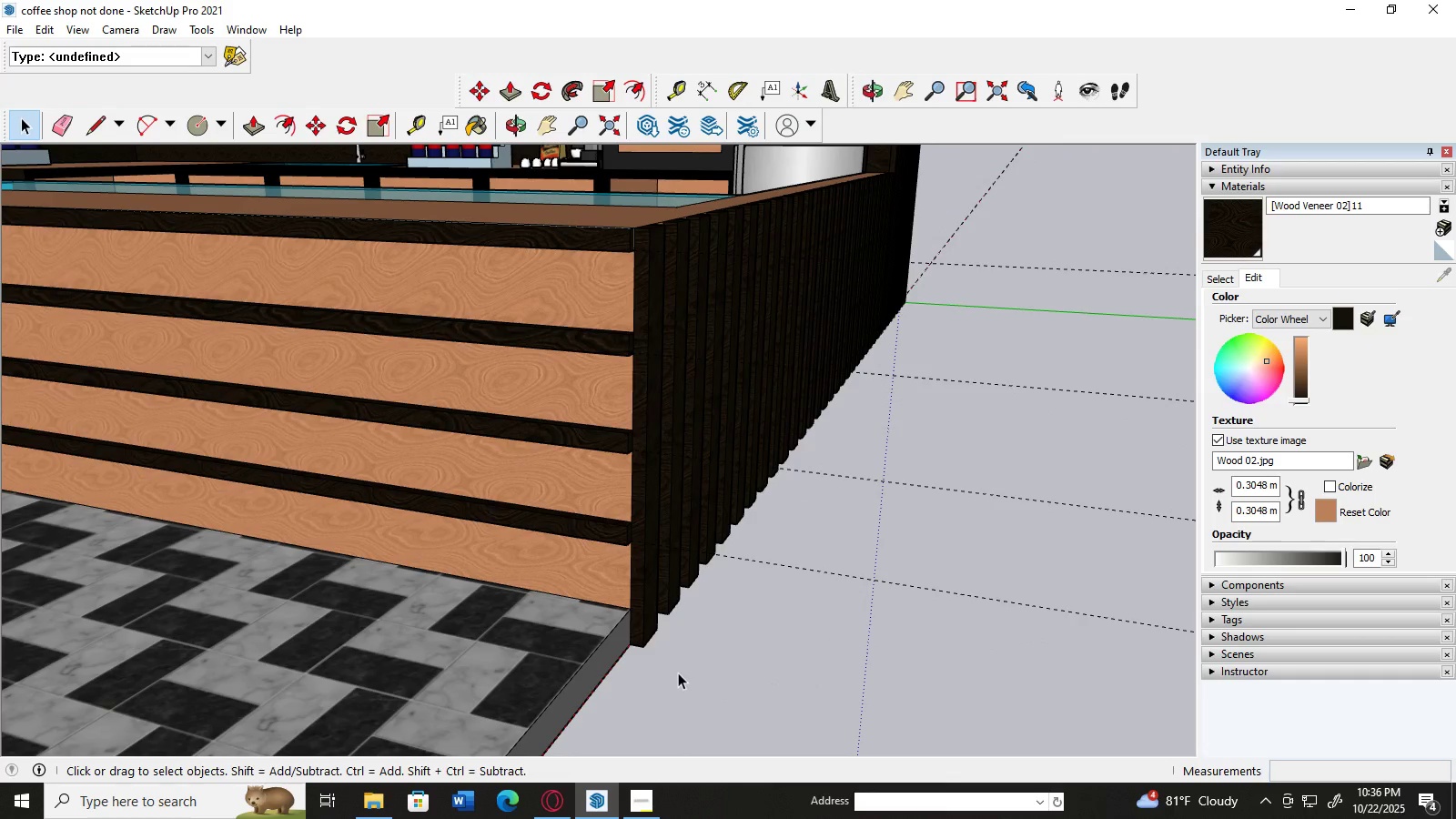 
scroll: coordinate [679, 661], scroll_direction: up, amount: 1.0
 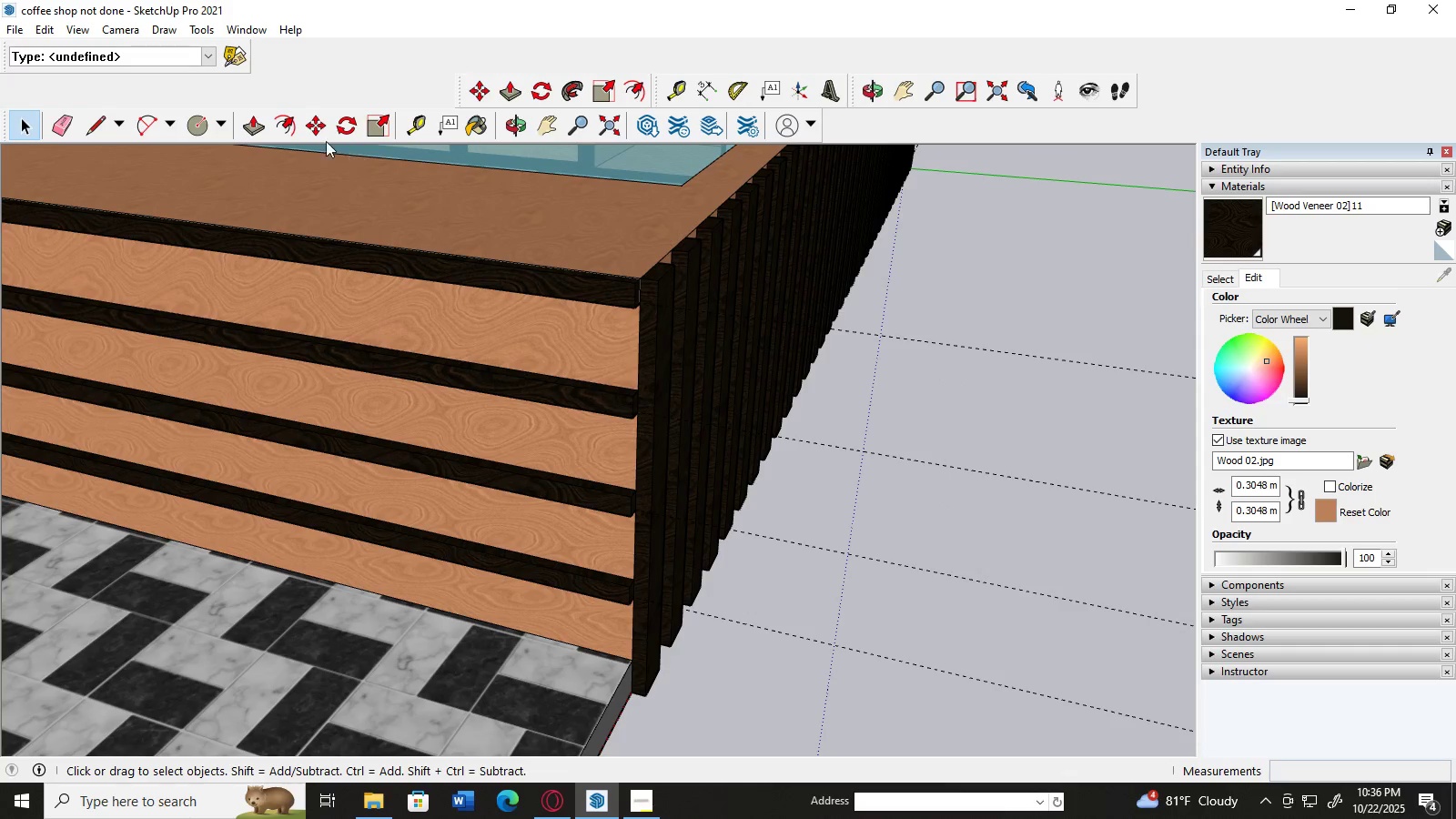 
left_click([199, 126])
 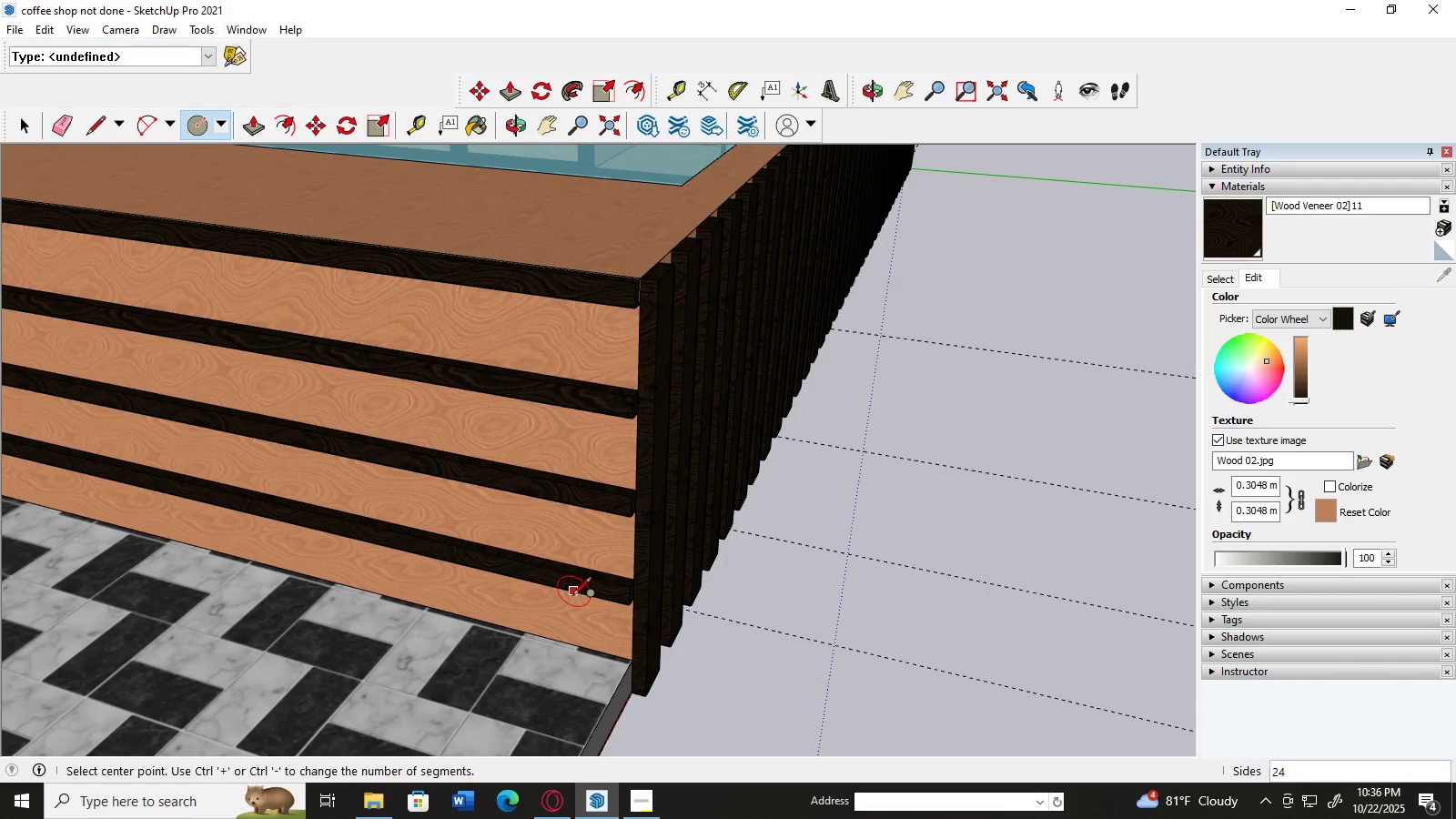 
scroll: coordinate [575, 592], scroll_direction: down, amount: 2.0
 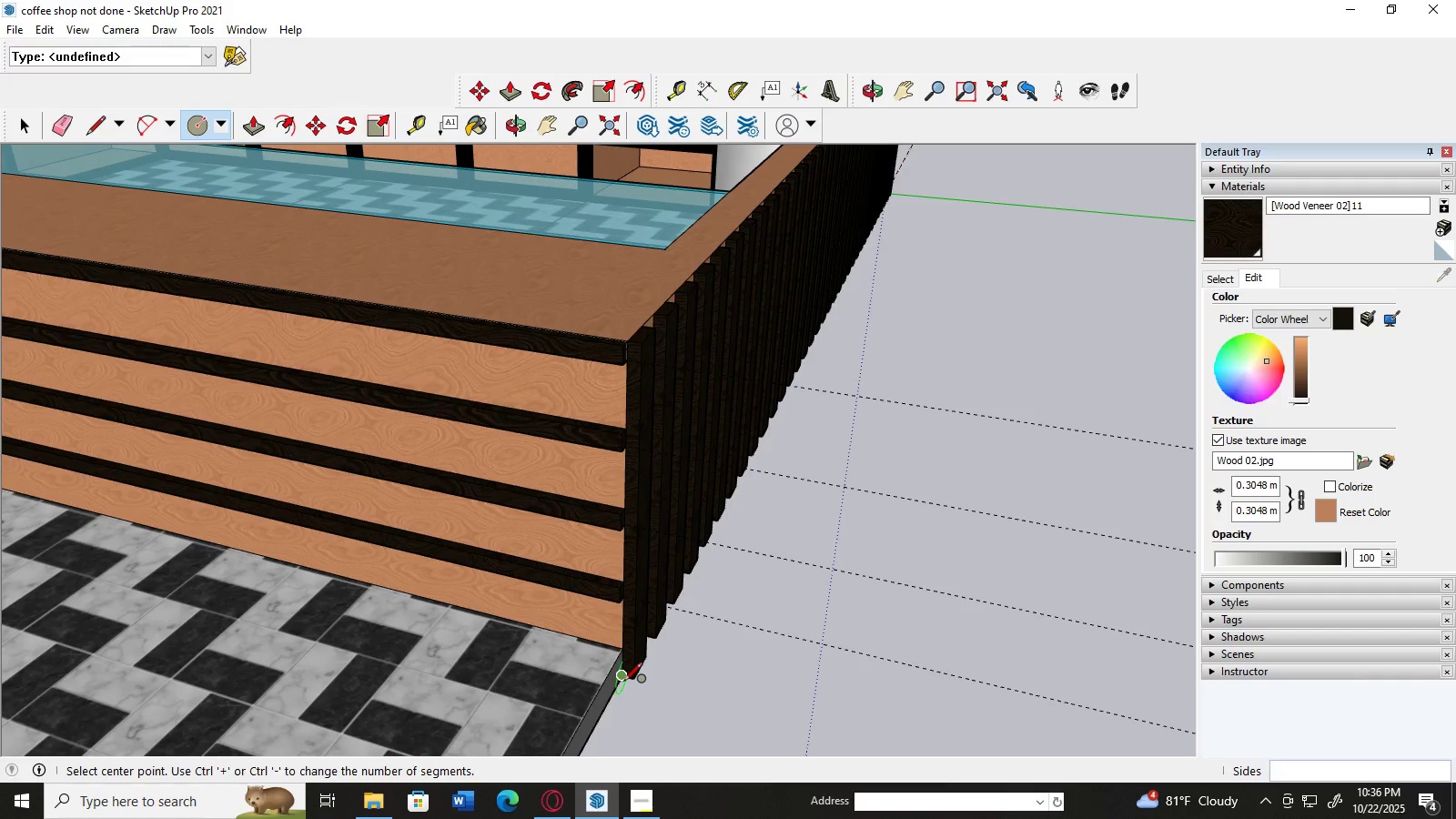 
scroll: coordinate [632, 682], scroll_direction: up, amount: 15.0
 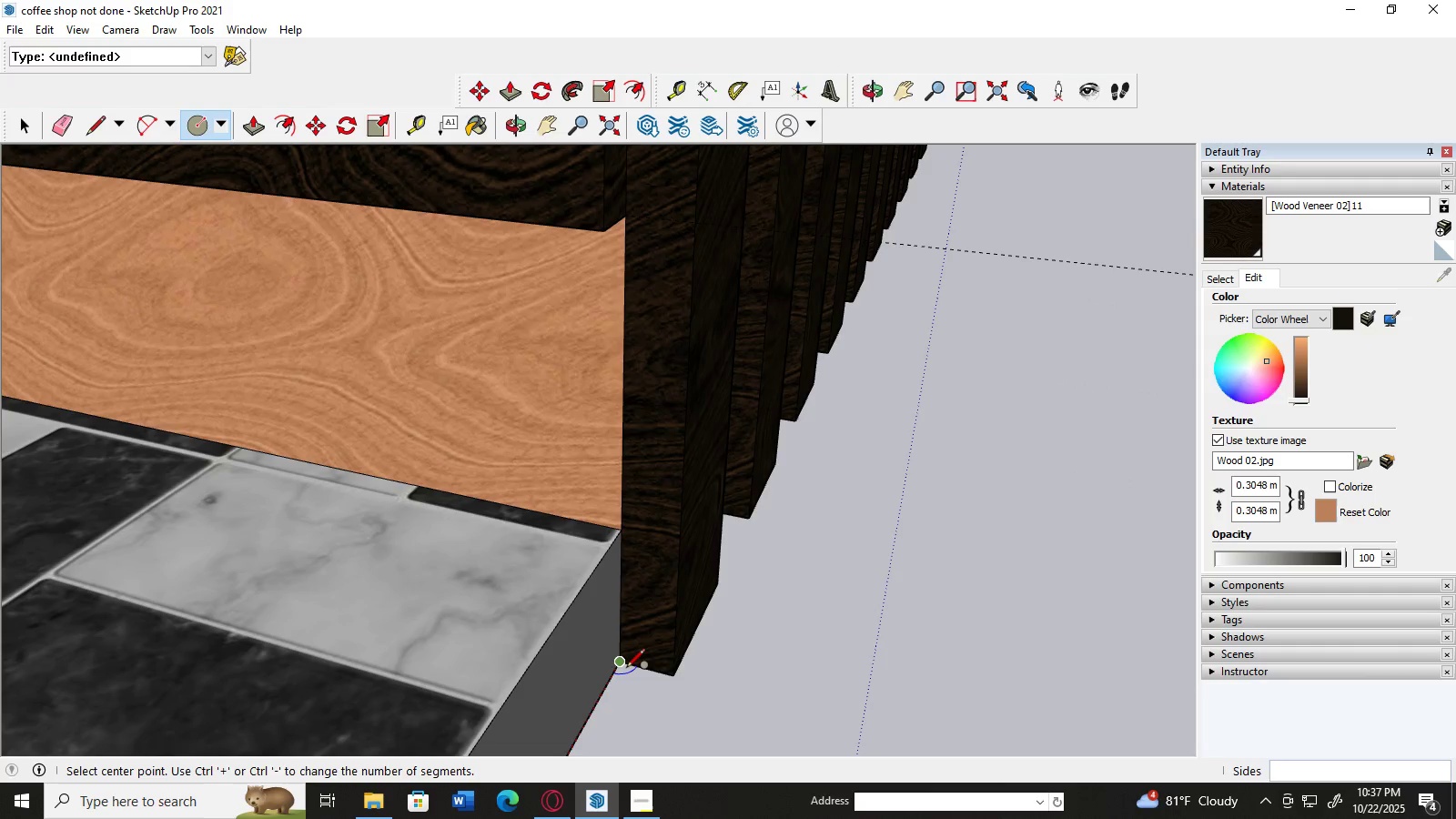 
left_click([624, 667])
 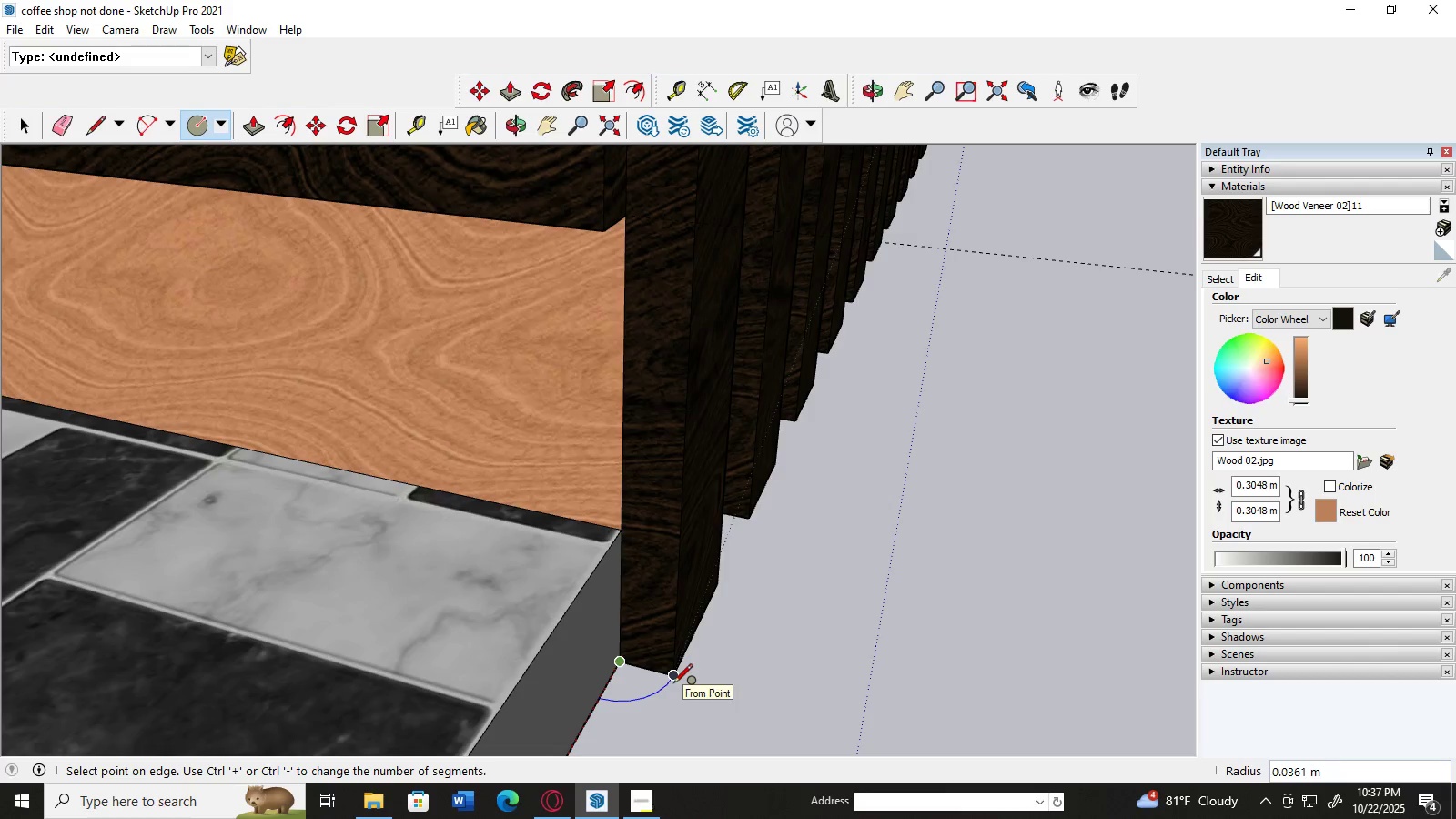 
left_click([673, 680])
 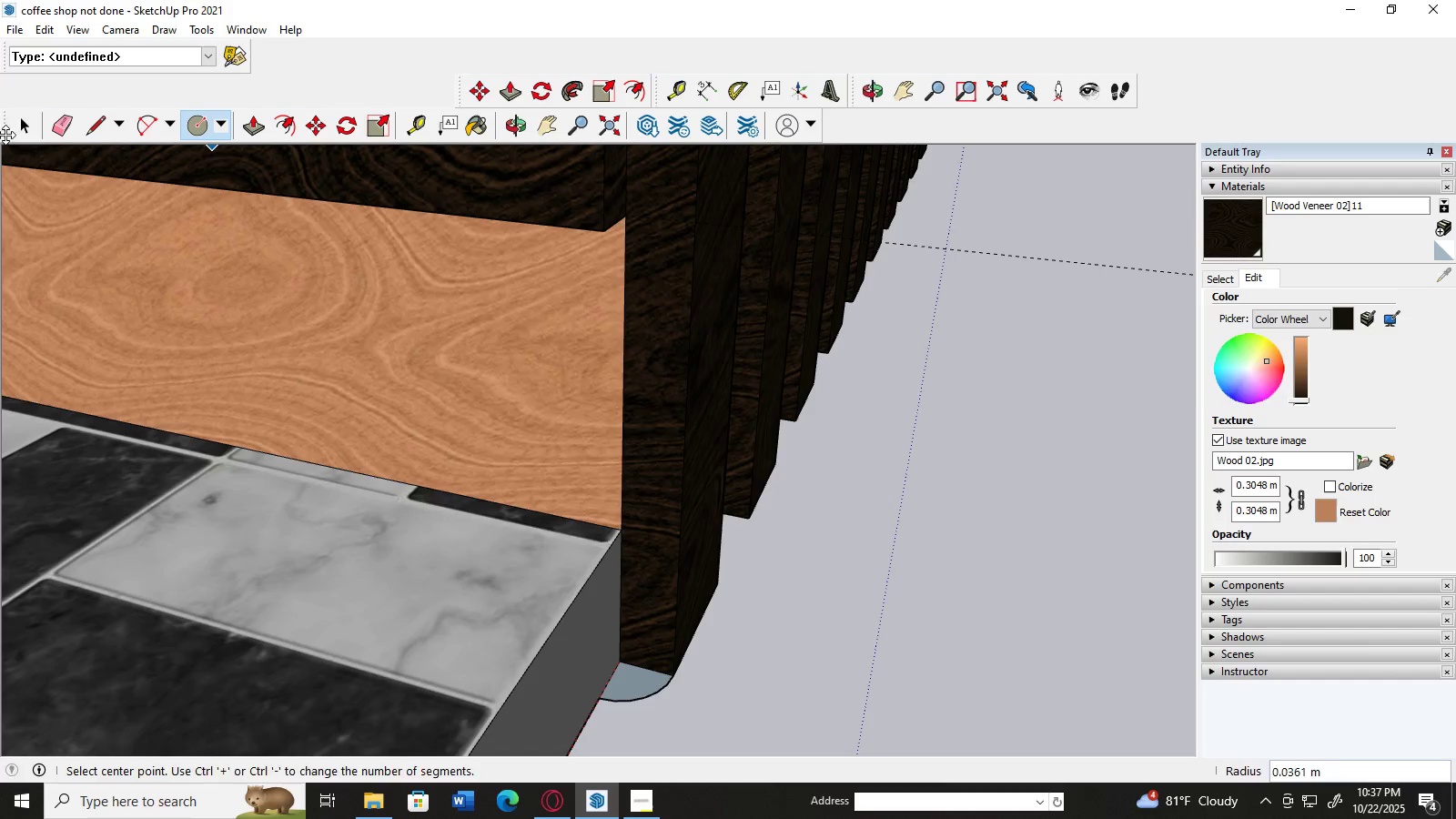 
left_click([20, 133])
 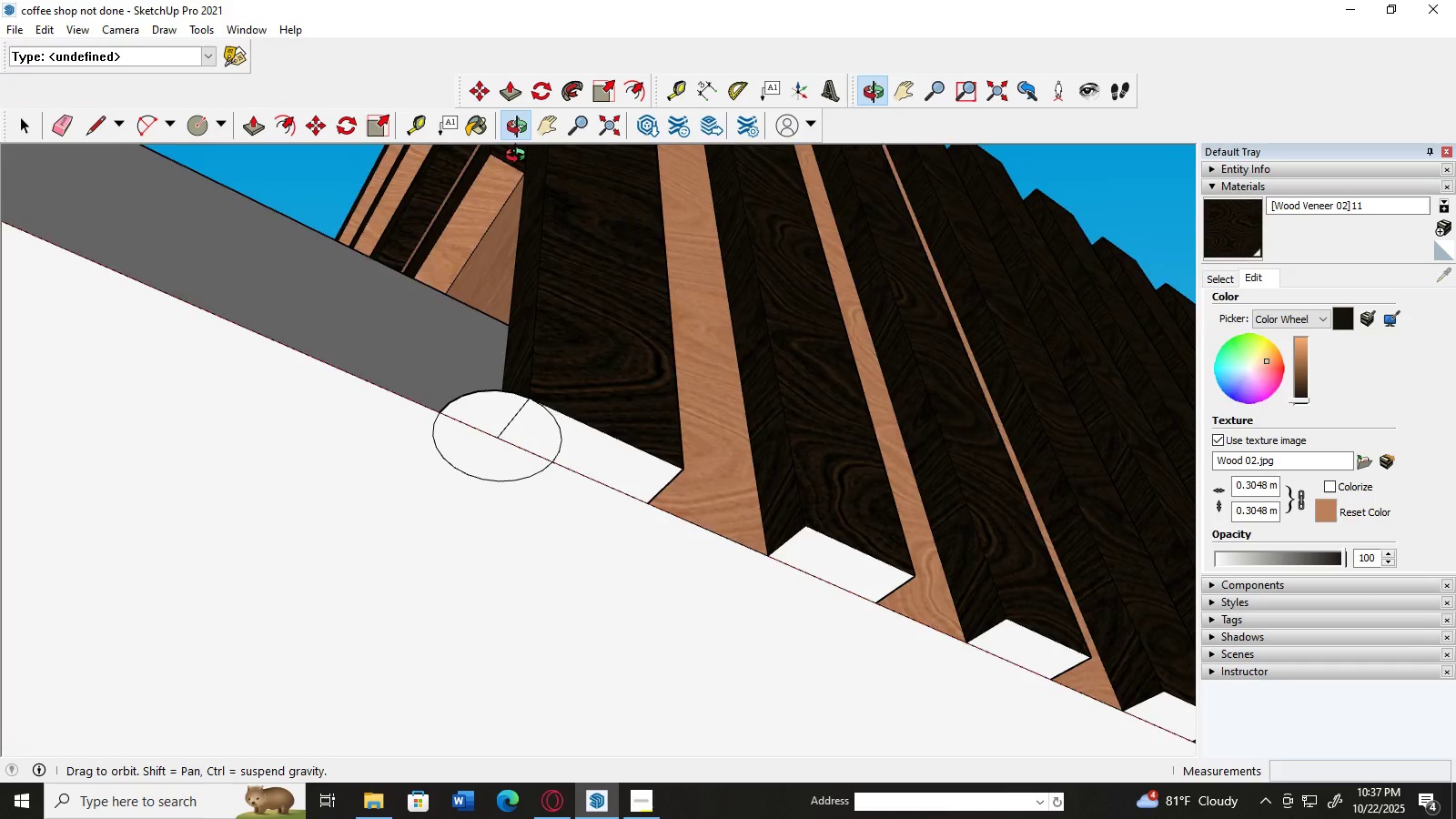 
scroll: coordinate [703, 561], scroll_direction: up, amount: 6.0
 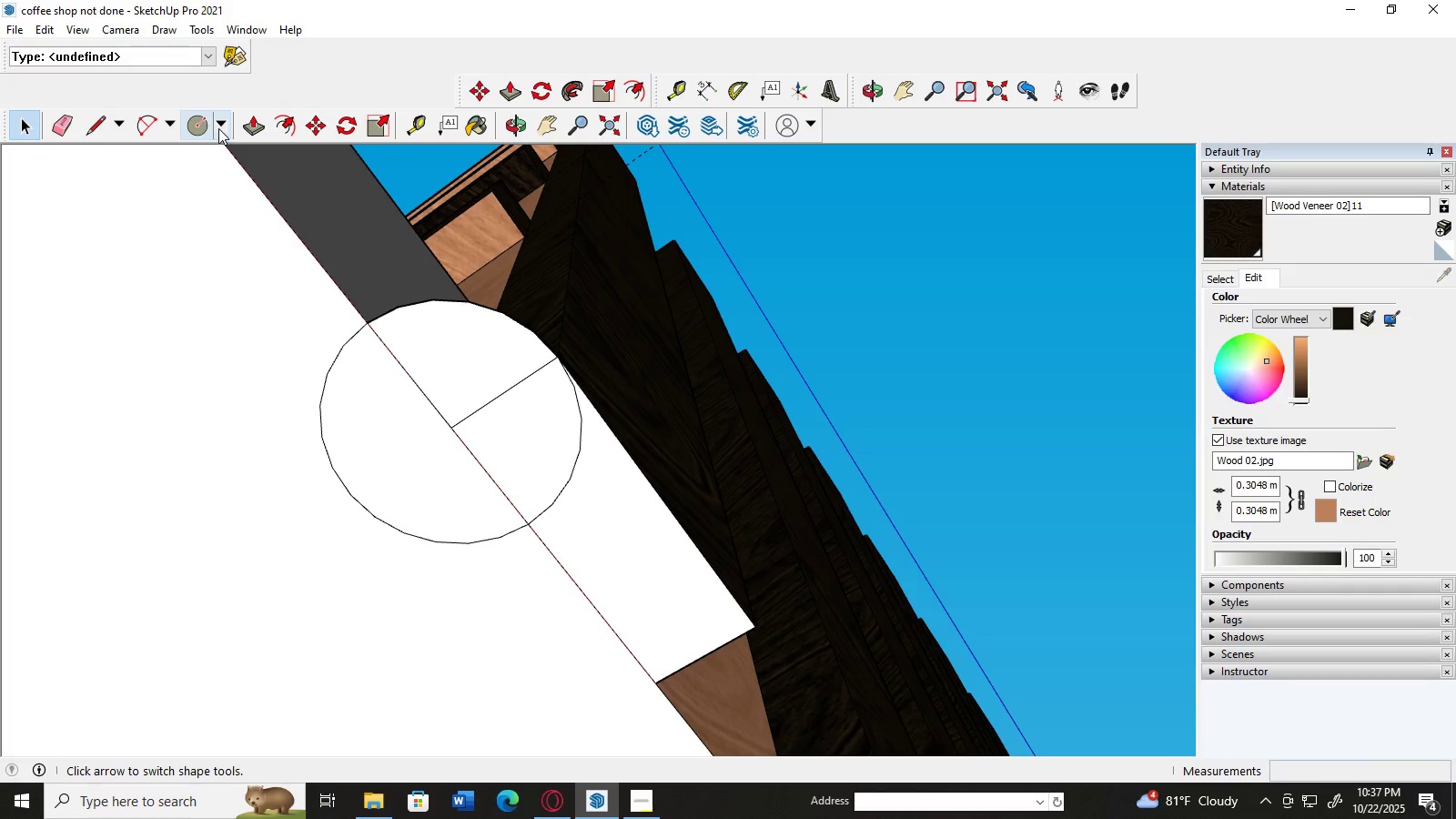 
left_click([96, 123])
 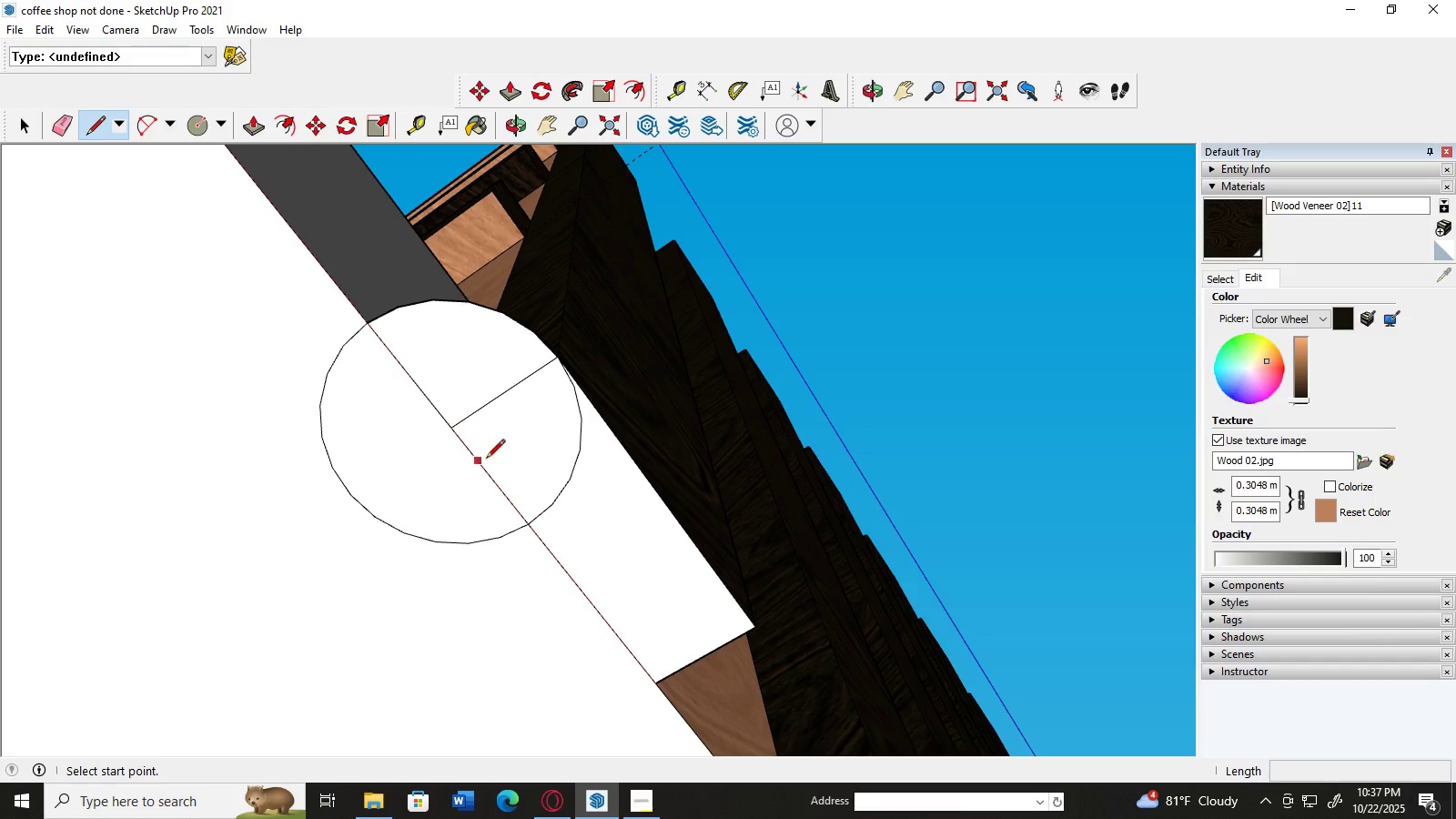 
scroll: coordinate [487, 460], scroll_direction: up, amount: 3.0
 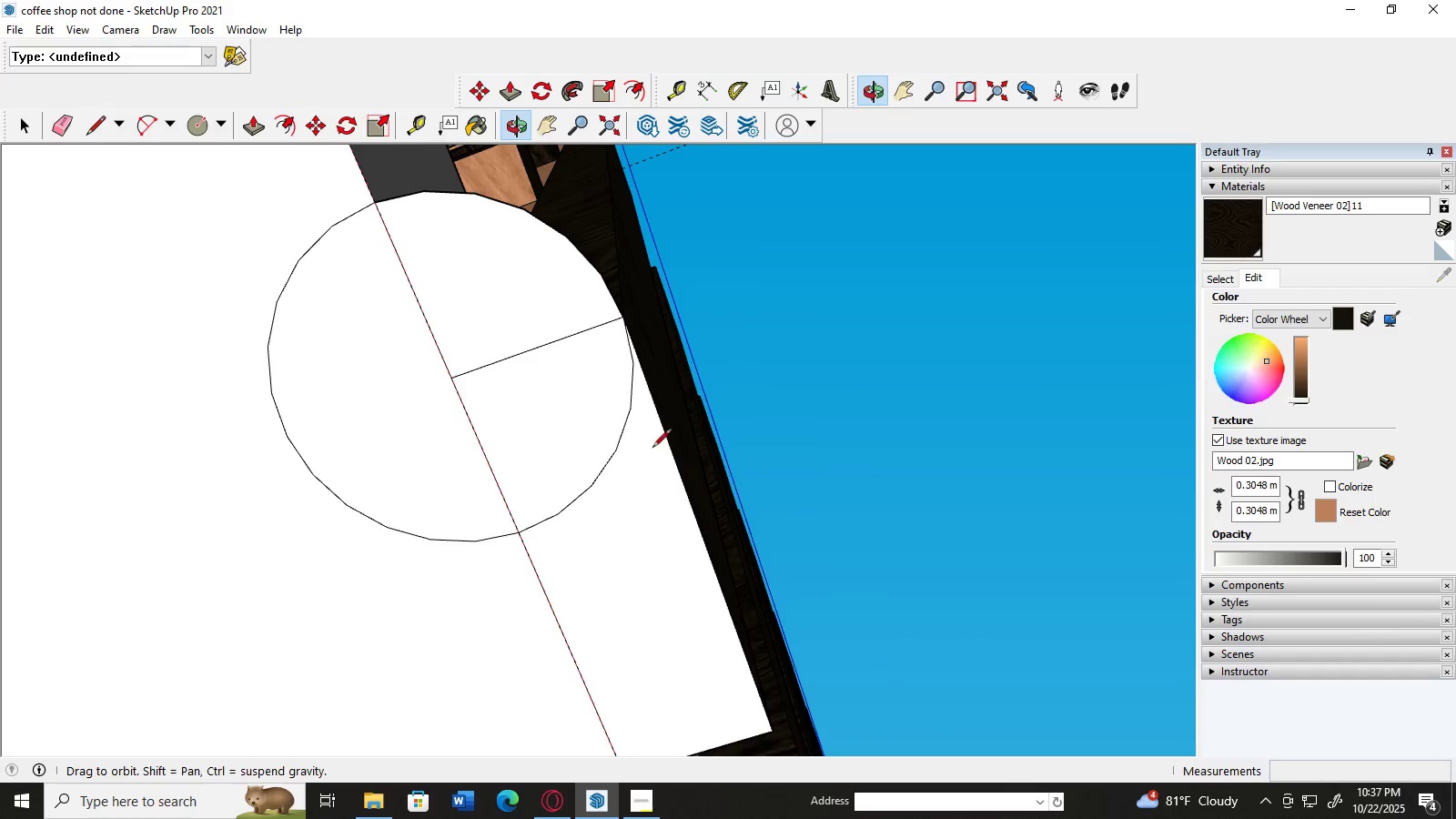 
scroll: coordinate [494, 320], scroll_direction: down, amount: 4.0
 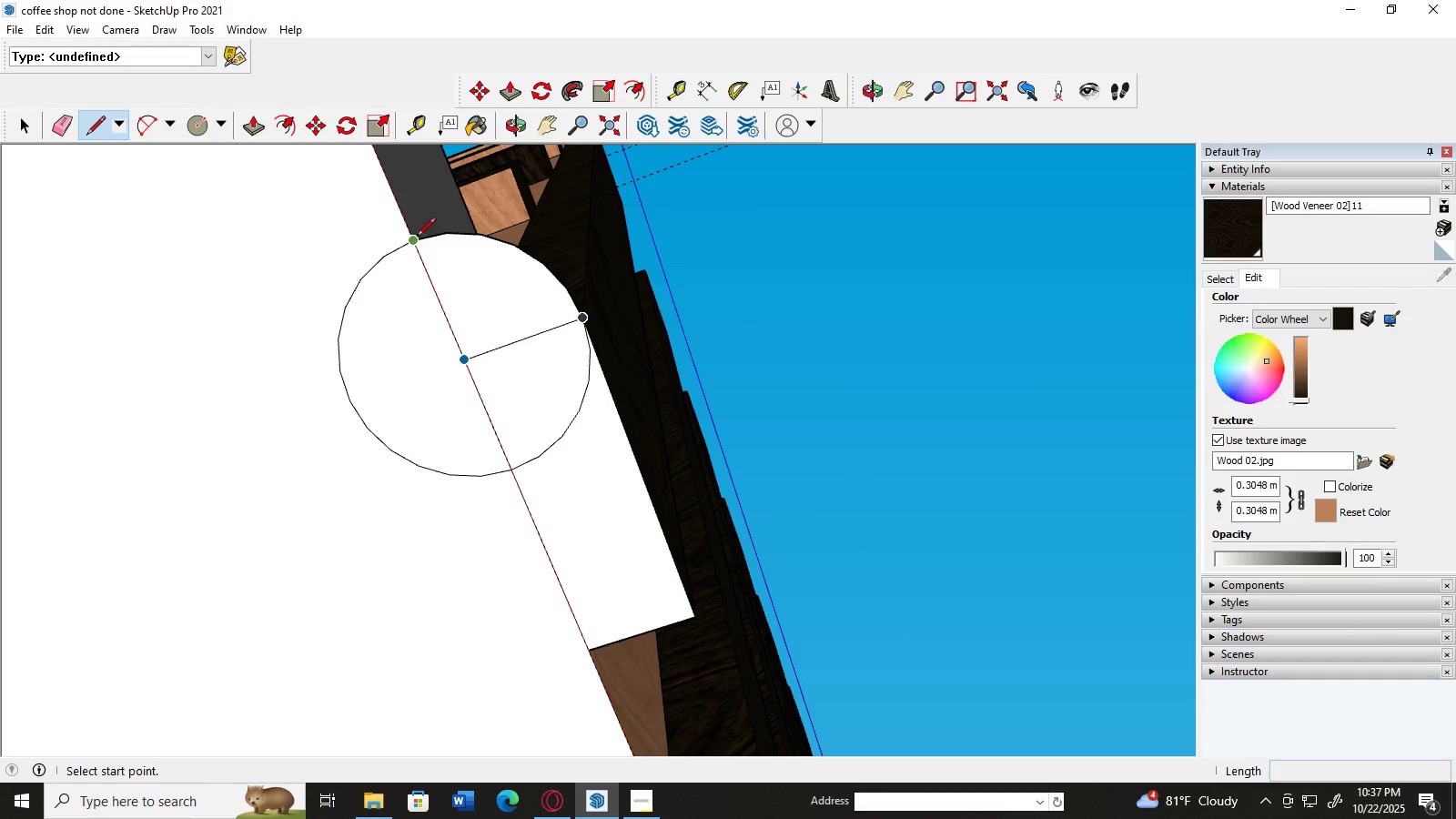 
left_click([415, 240])
 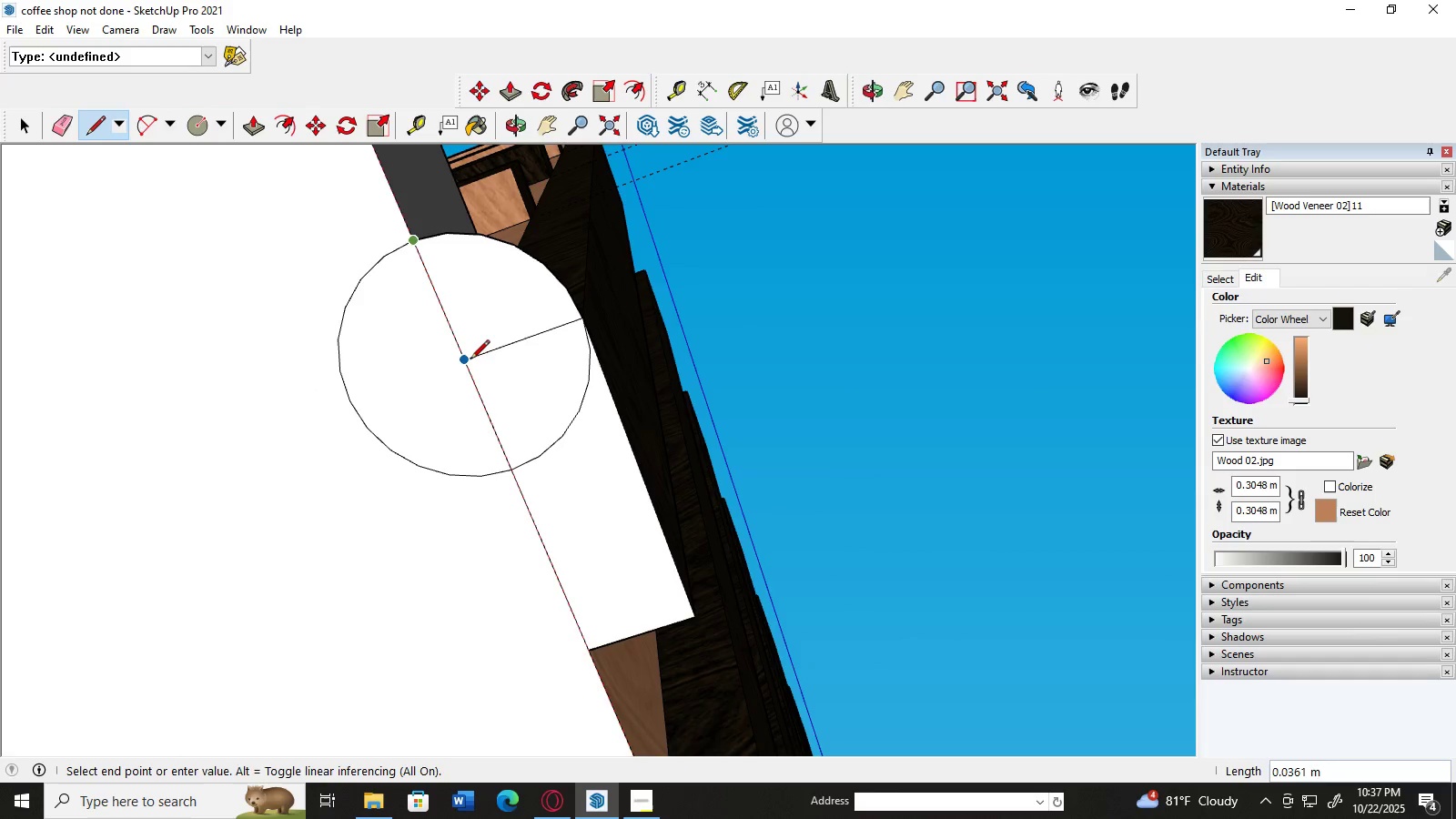 
left_click([470, 361])
 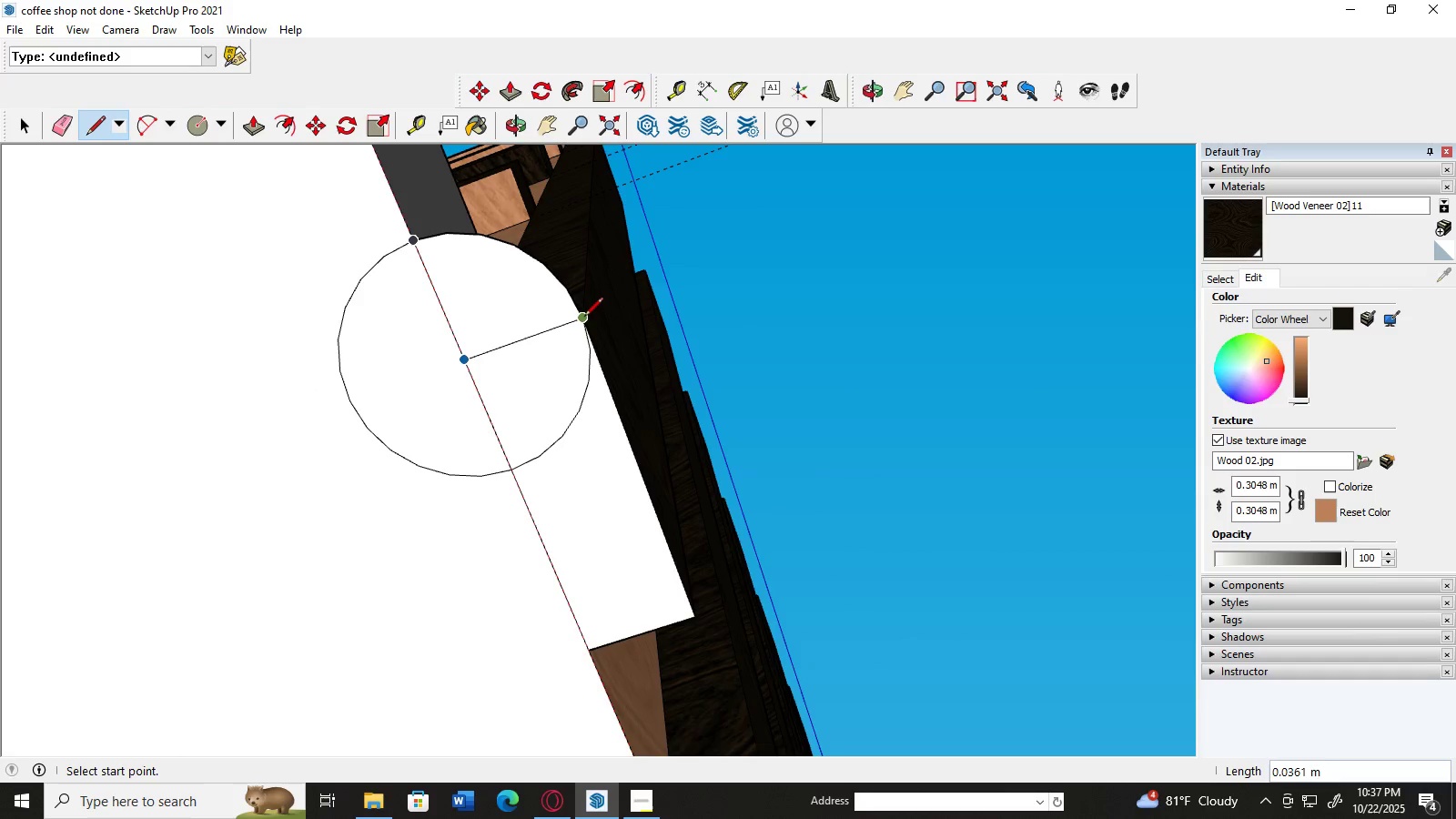 
left_click([584, 318])
 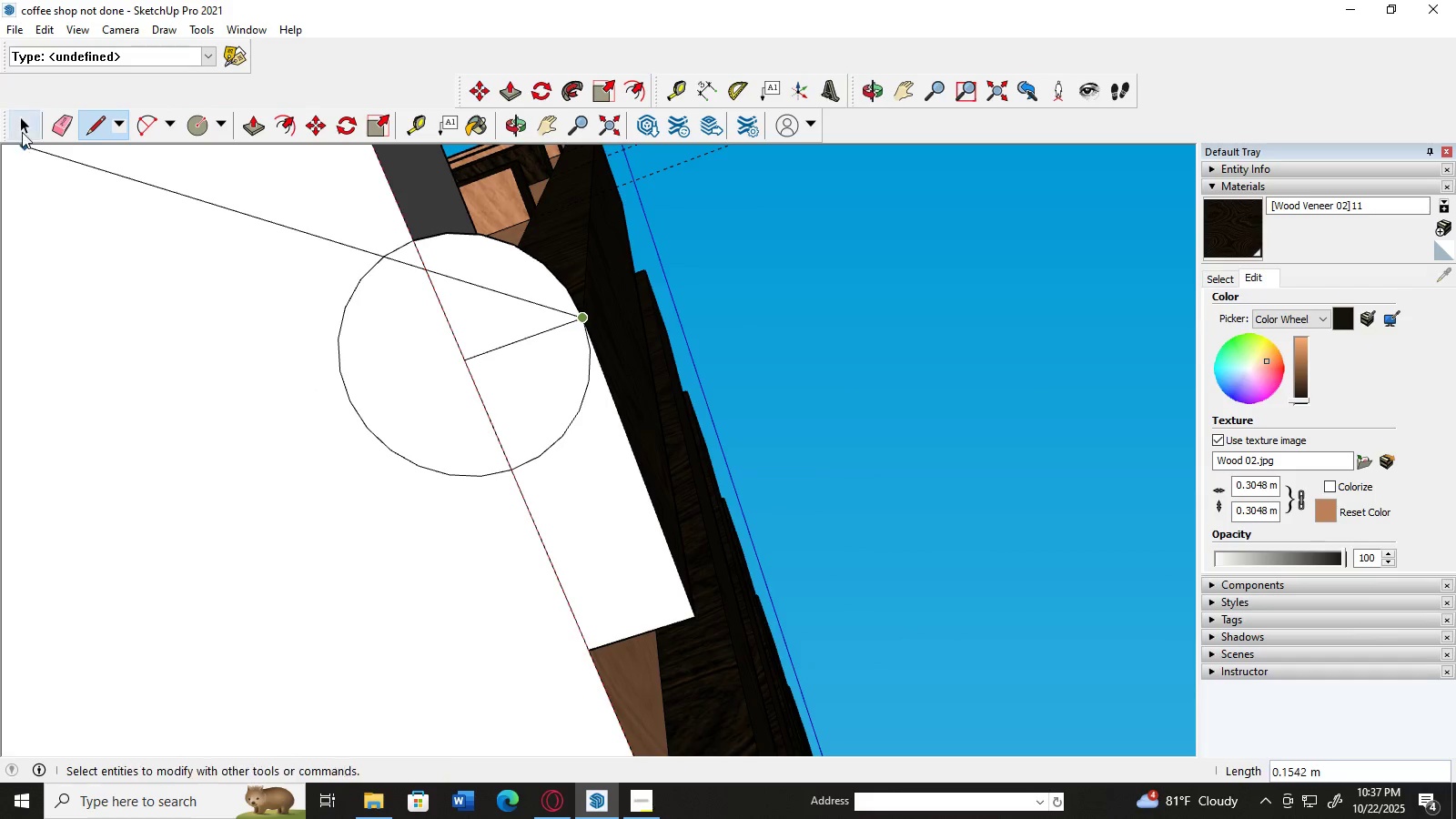 
left_click([23, 118])
 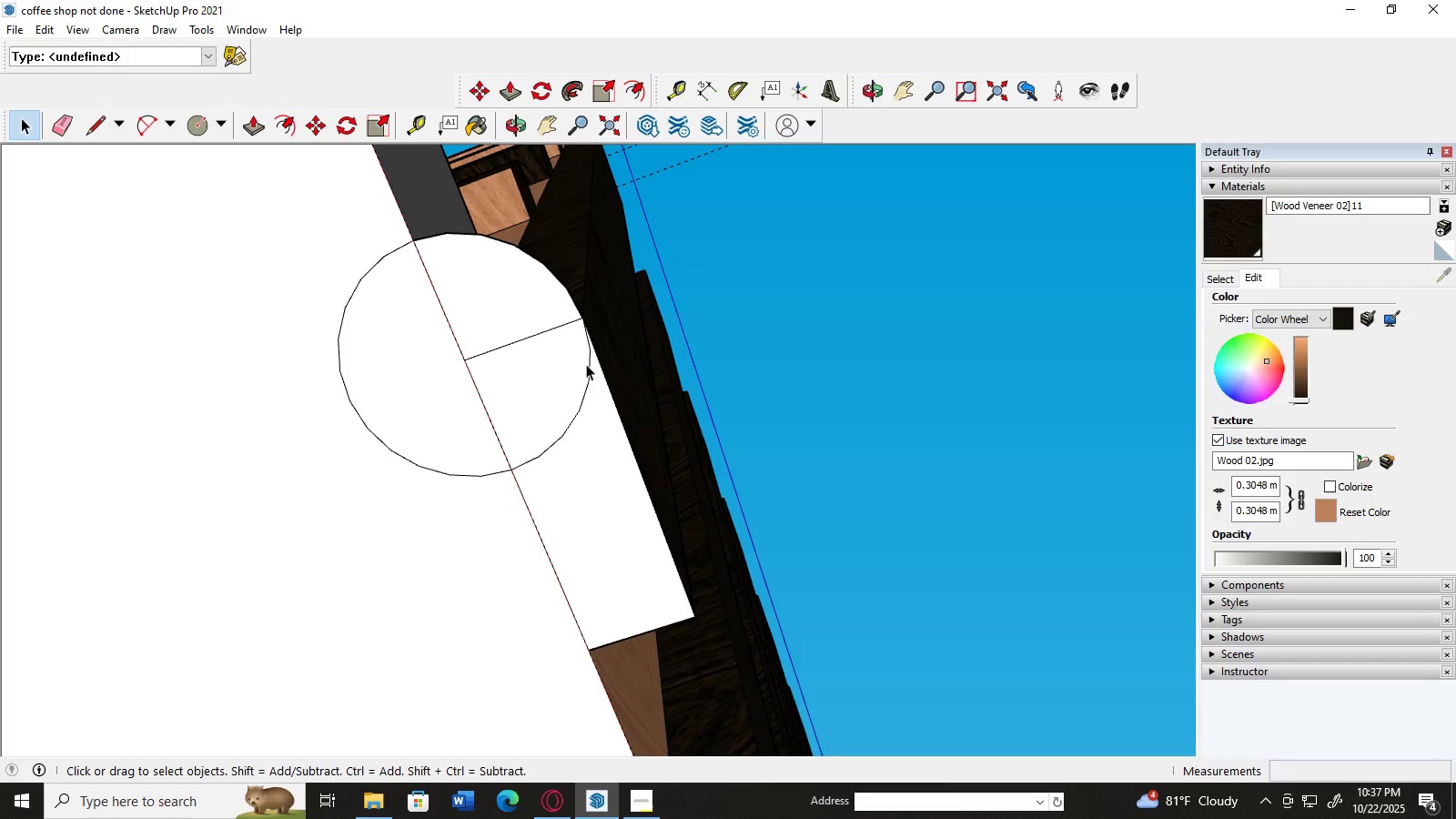 
left_click([590, 364])
 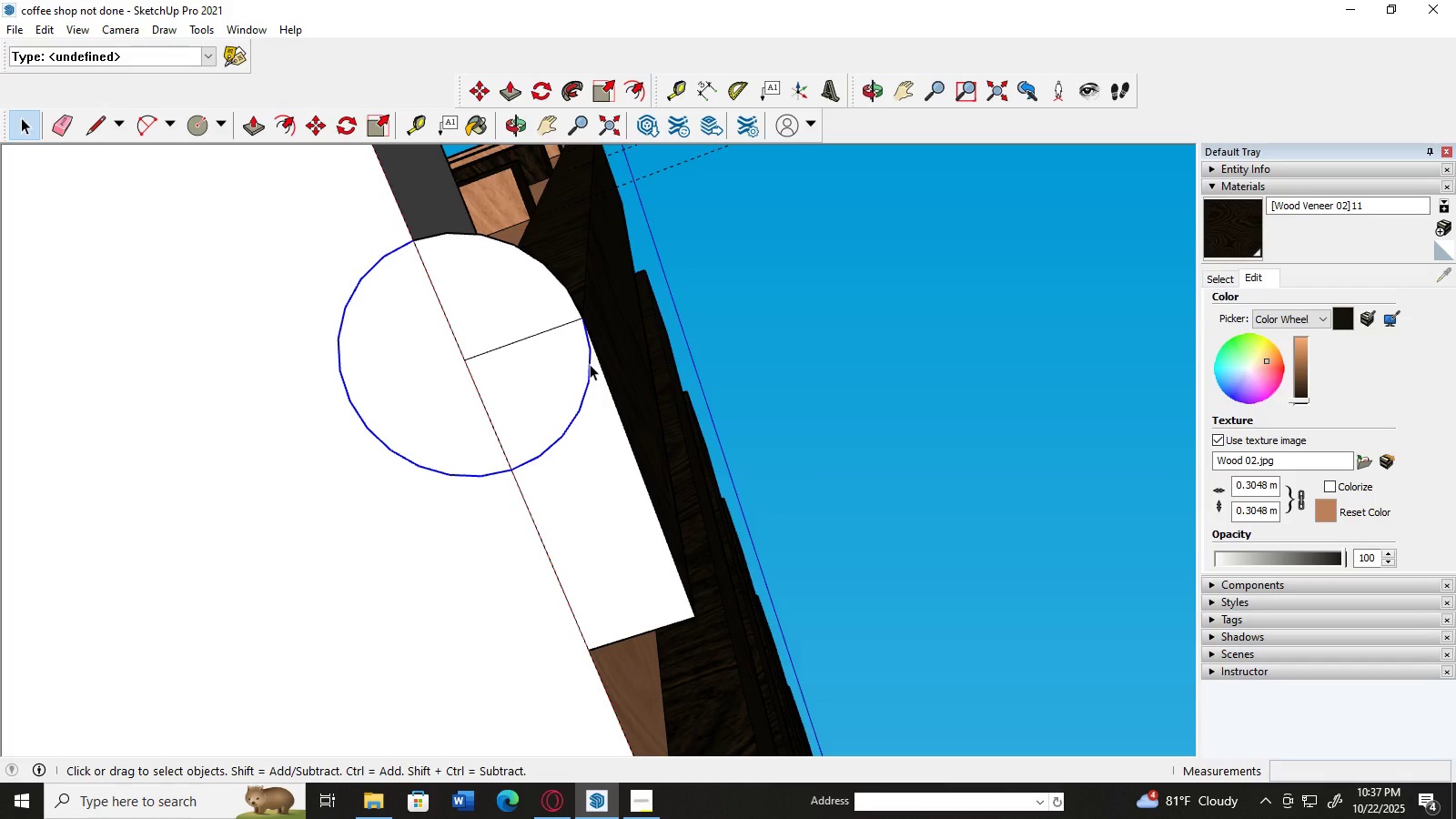 
key(Delete)
 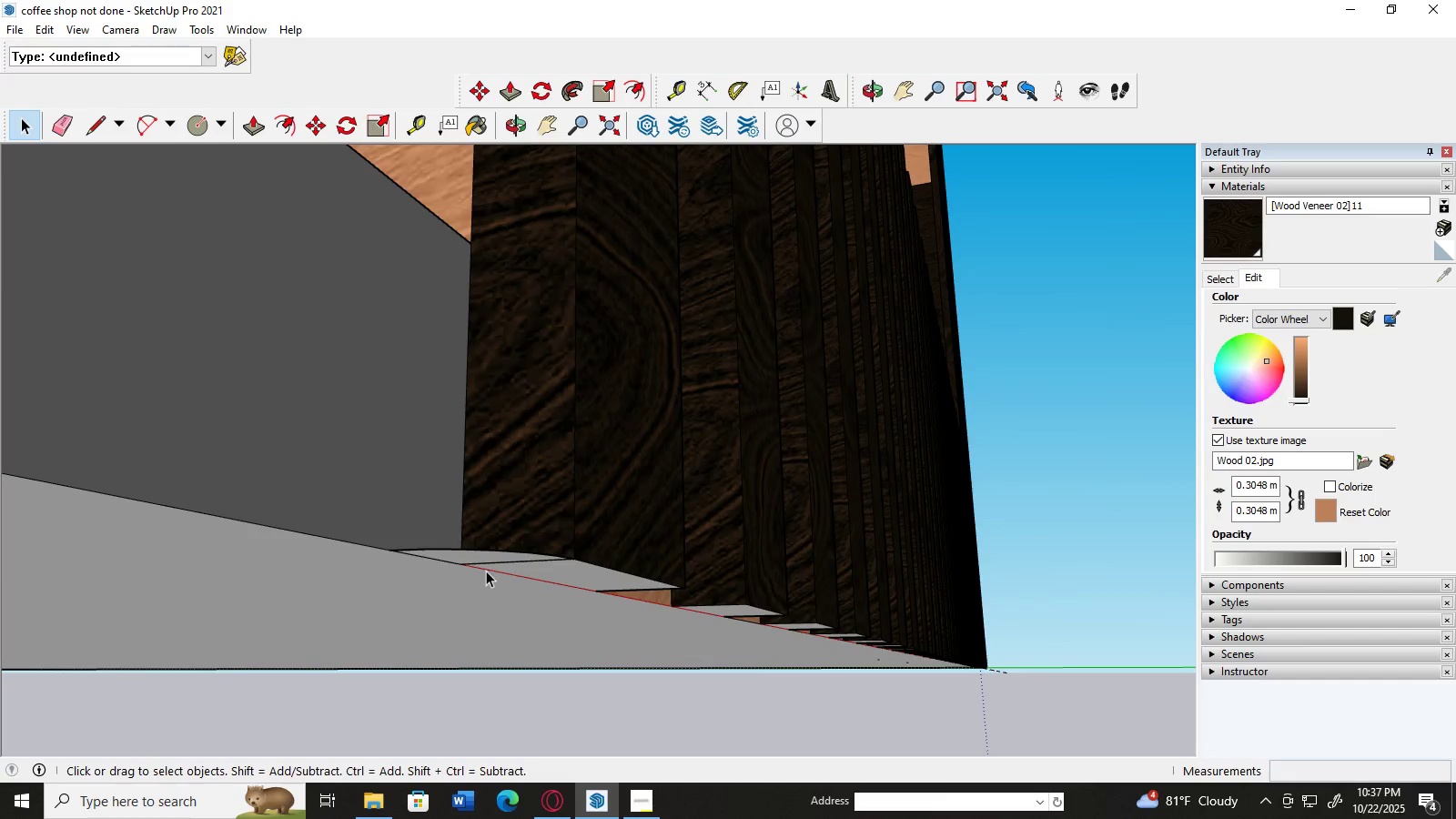 
scroll: coordinate [607, 601], scroll_direction: down, amount: 7.0